 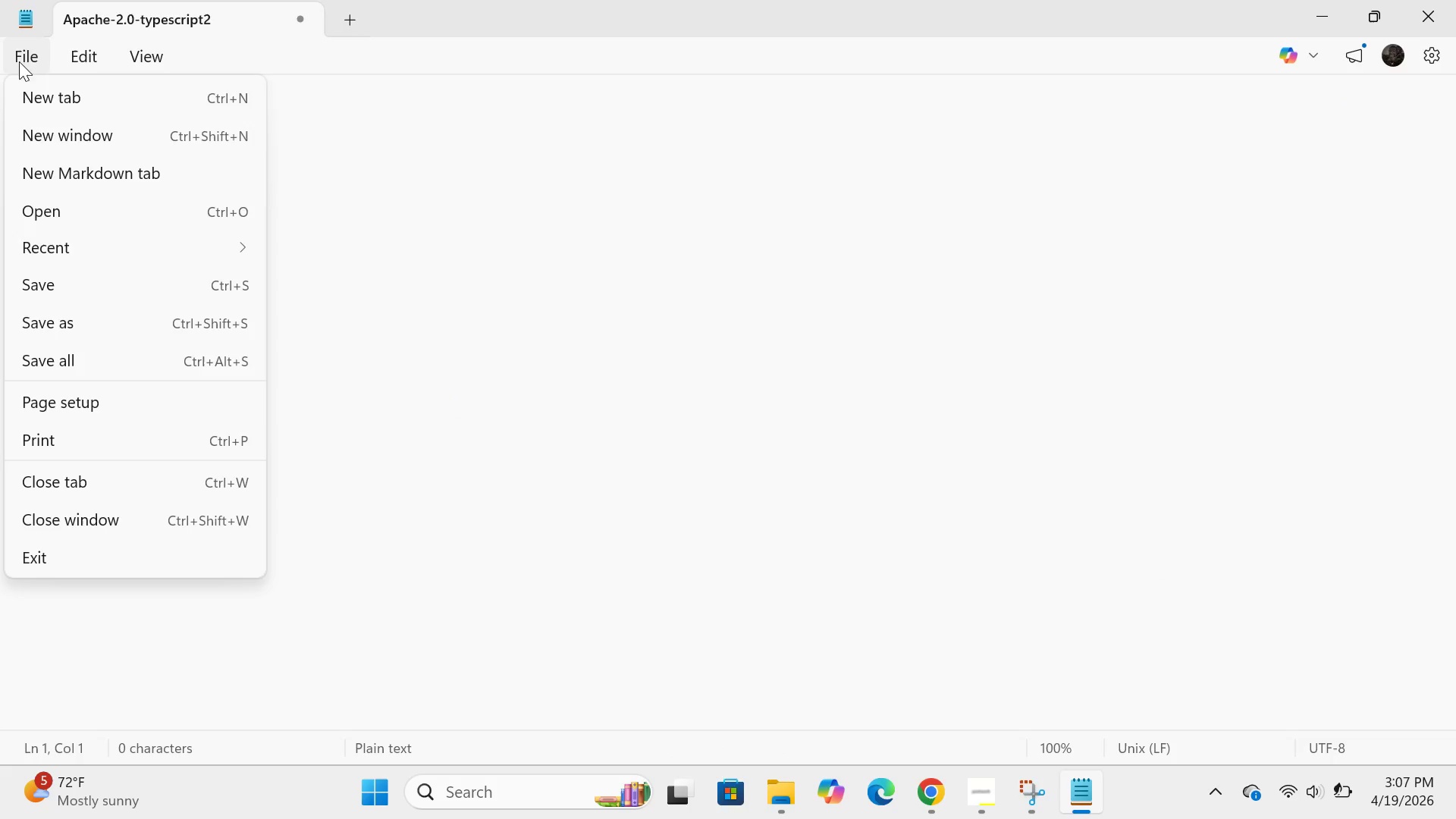 
left_click([80, 322])
 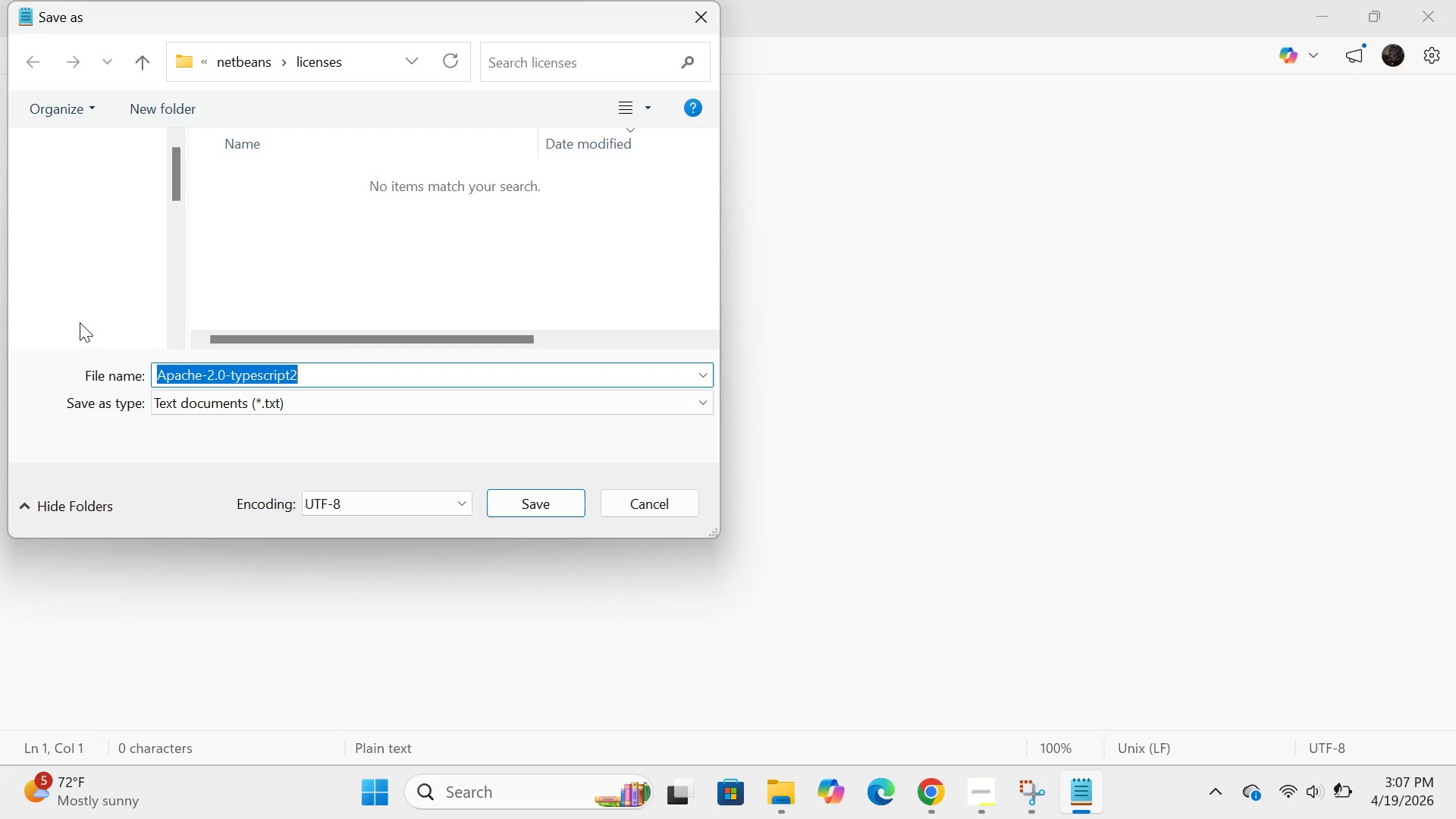 
key(Backspace)
 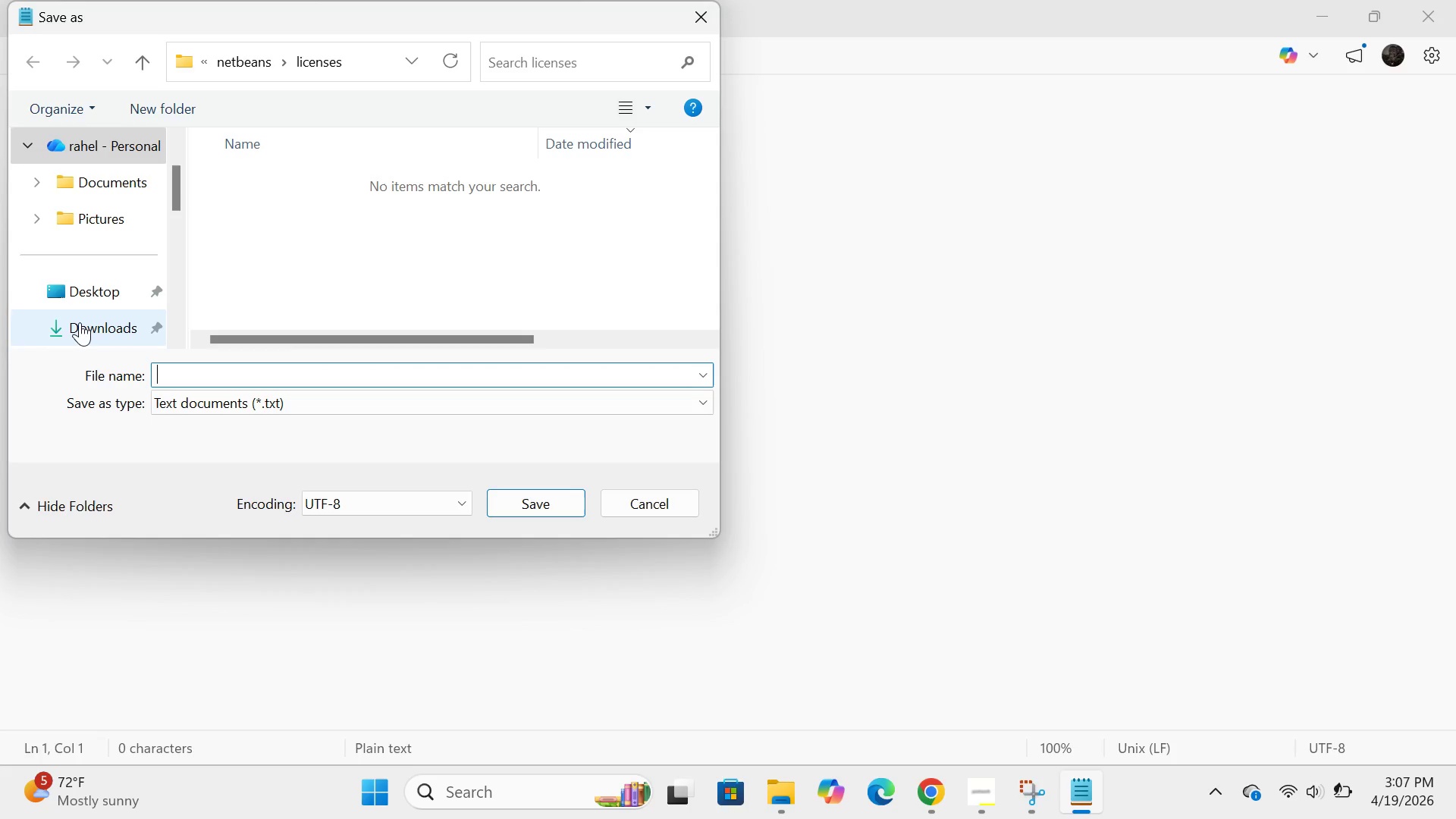 
type(01_yoga_)
 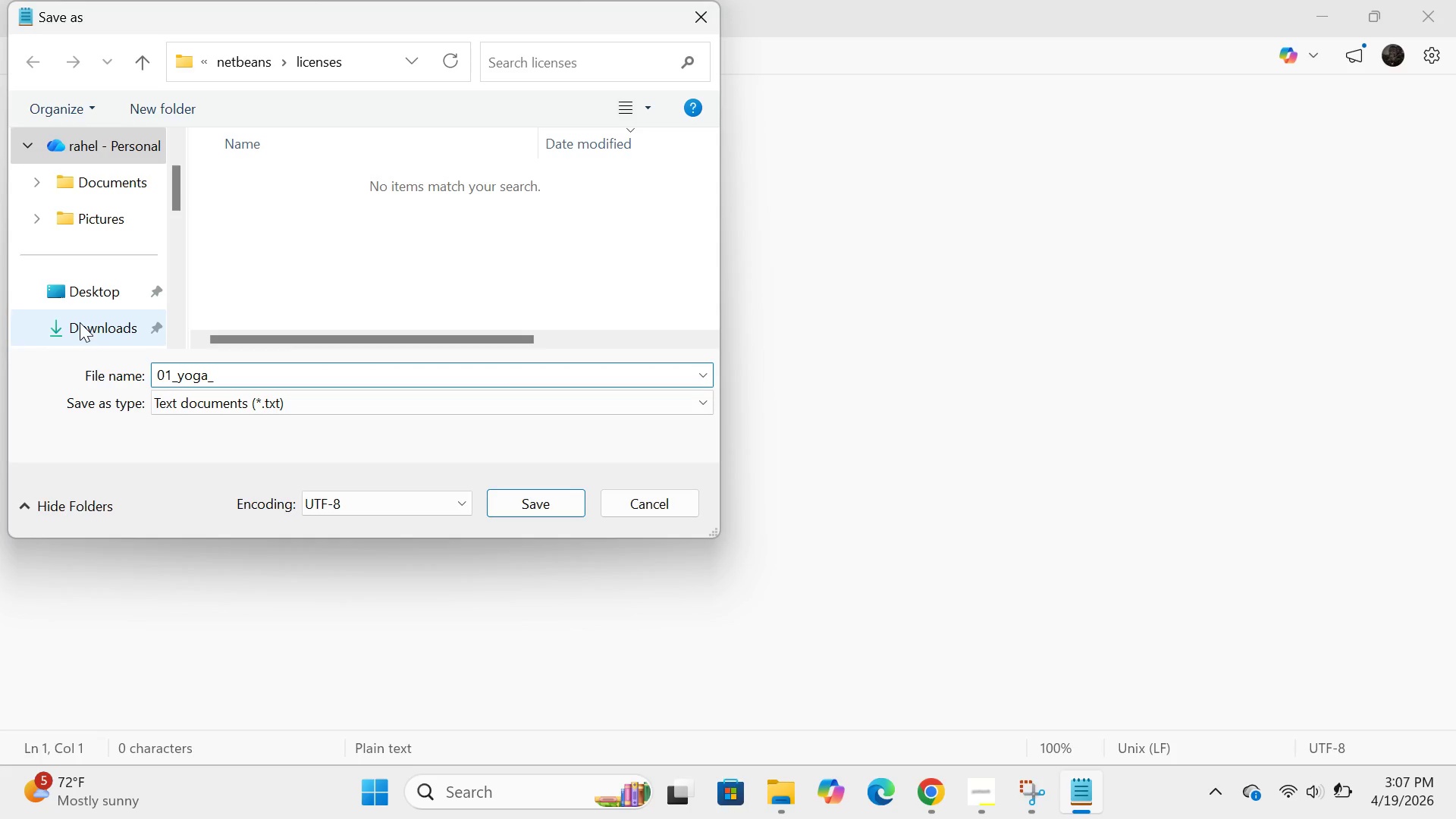 
type(mat,html)
key(Backspace)
key(Backspace)
key(Backspace)
key(Backspace)
key(Backspace)
type(.html)
 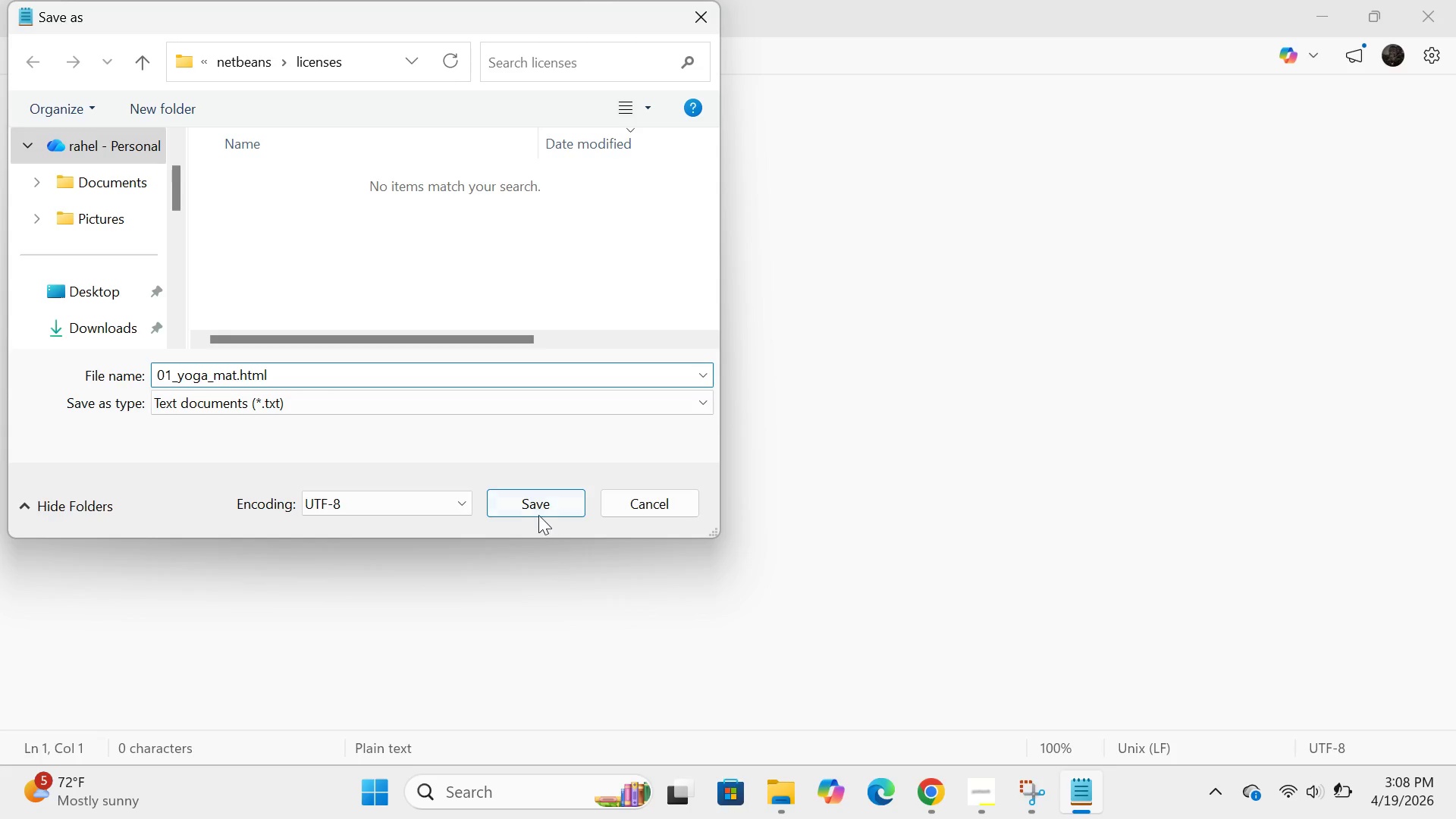 
left_click([522, 494])
 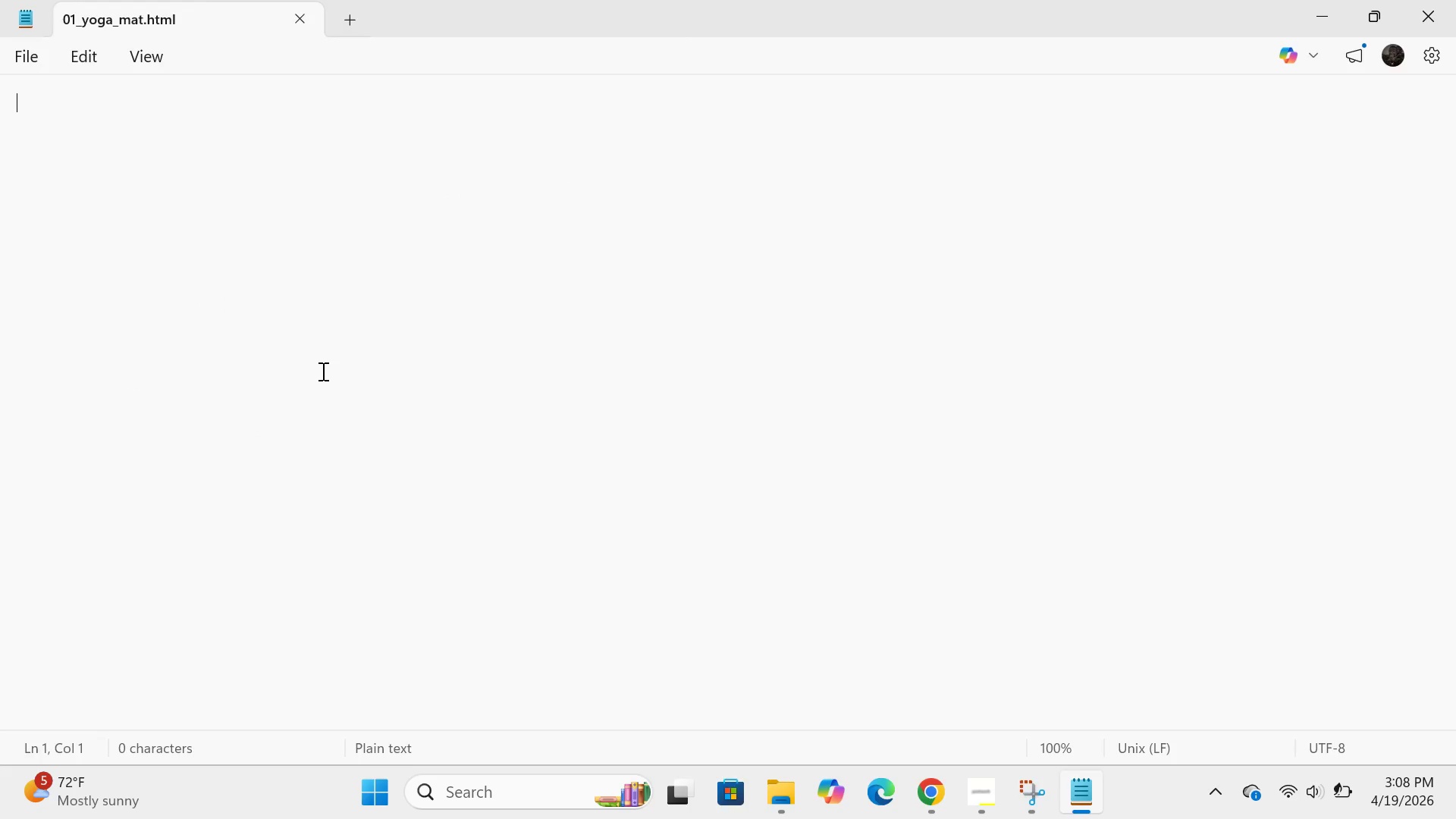 
wait(7.36)
 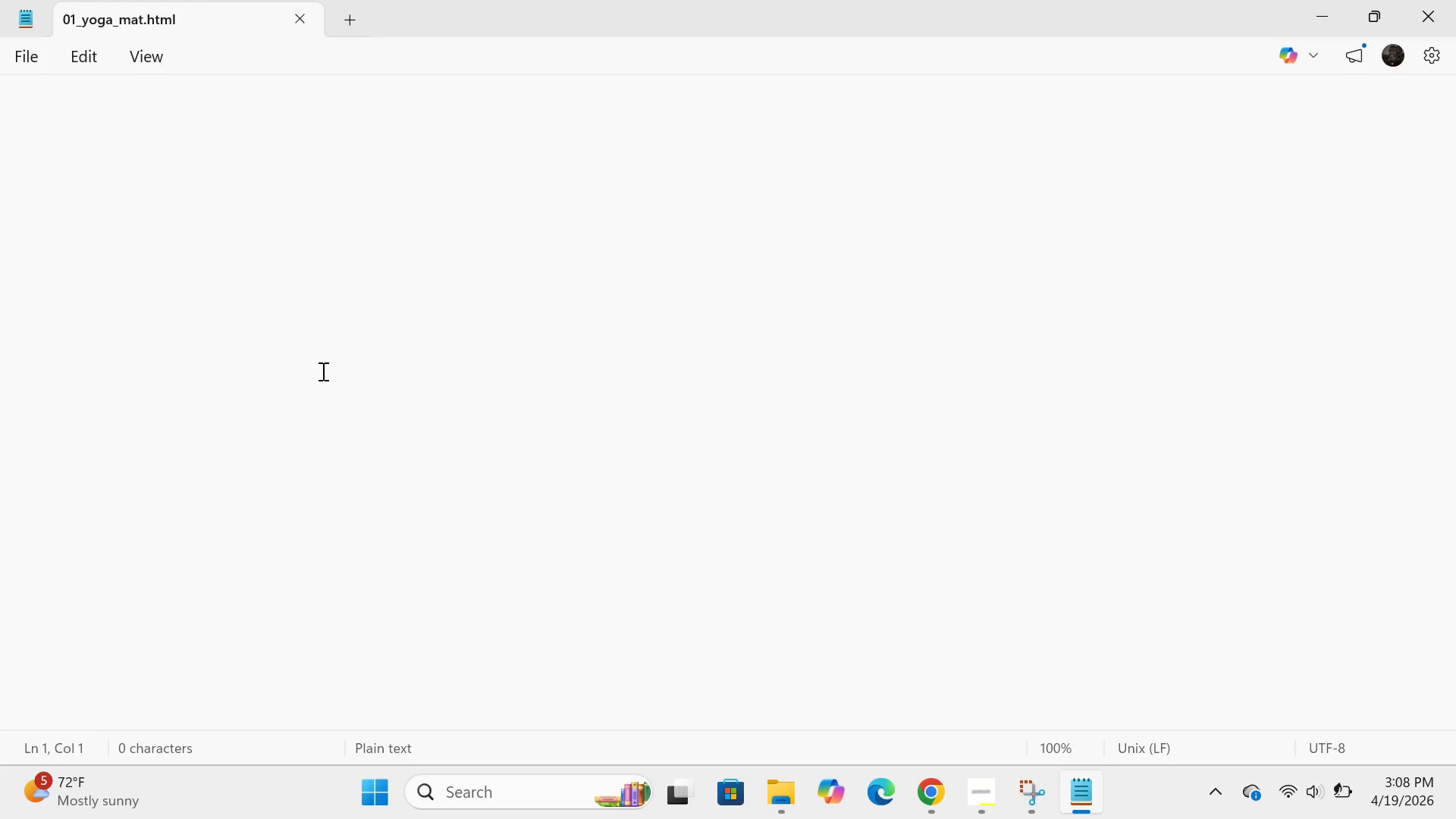 
type(<h2>iron core provisions )
key(Backspace)
type(-yogas mat</h2>)
 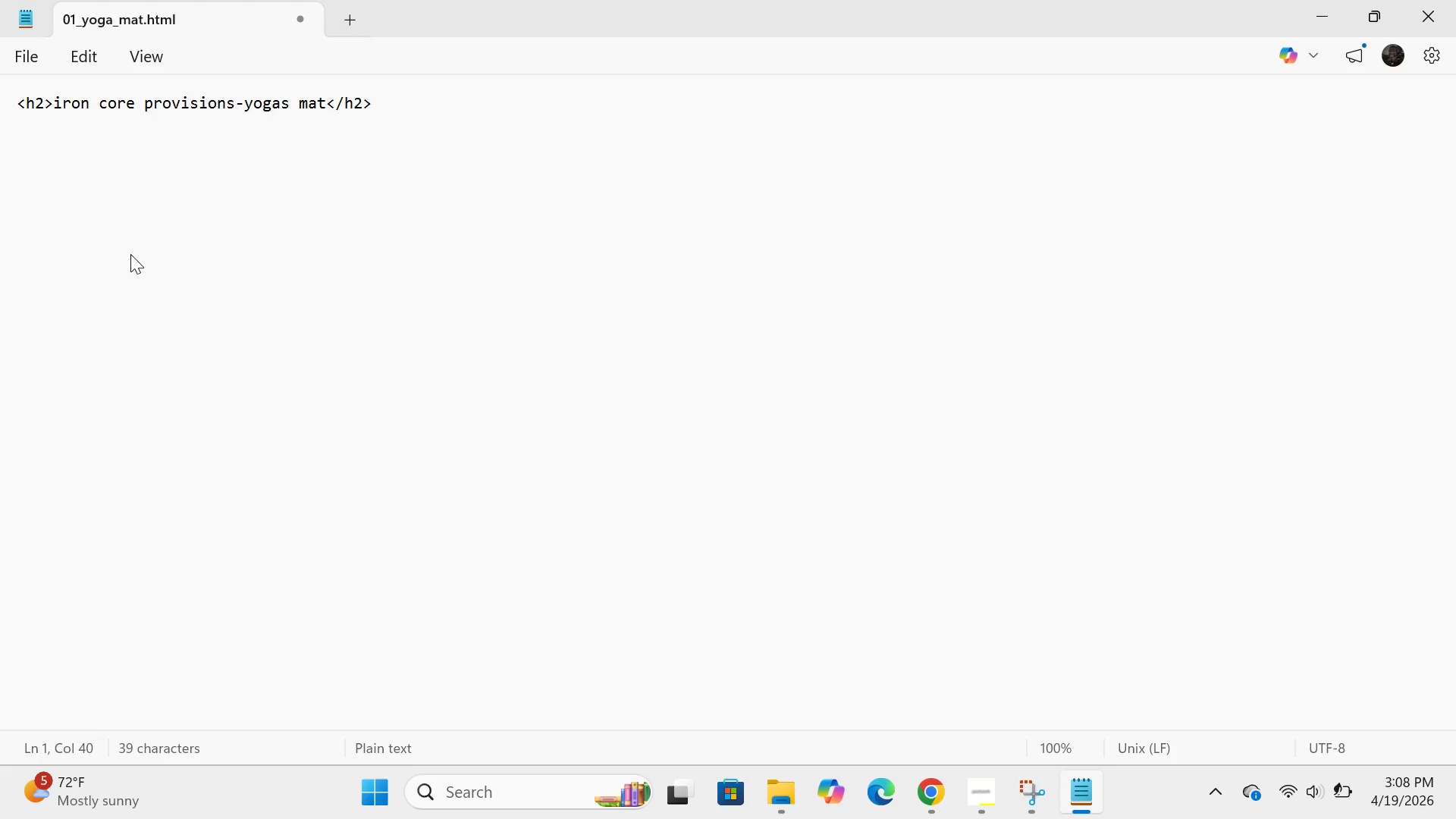 
key(Enter)
 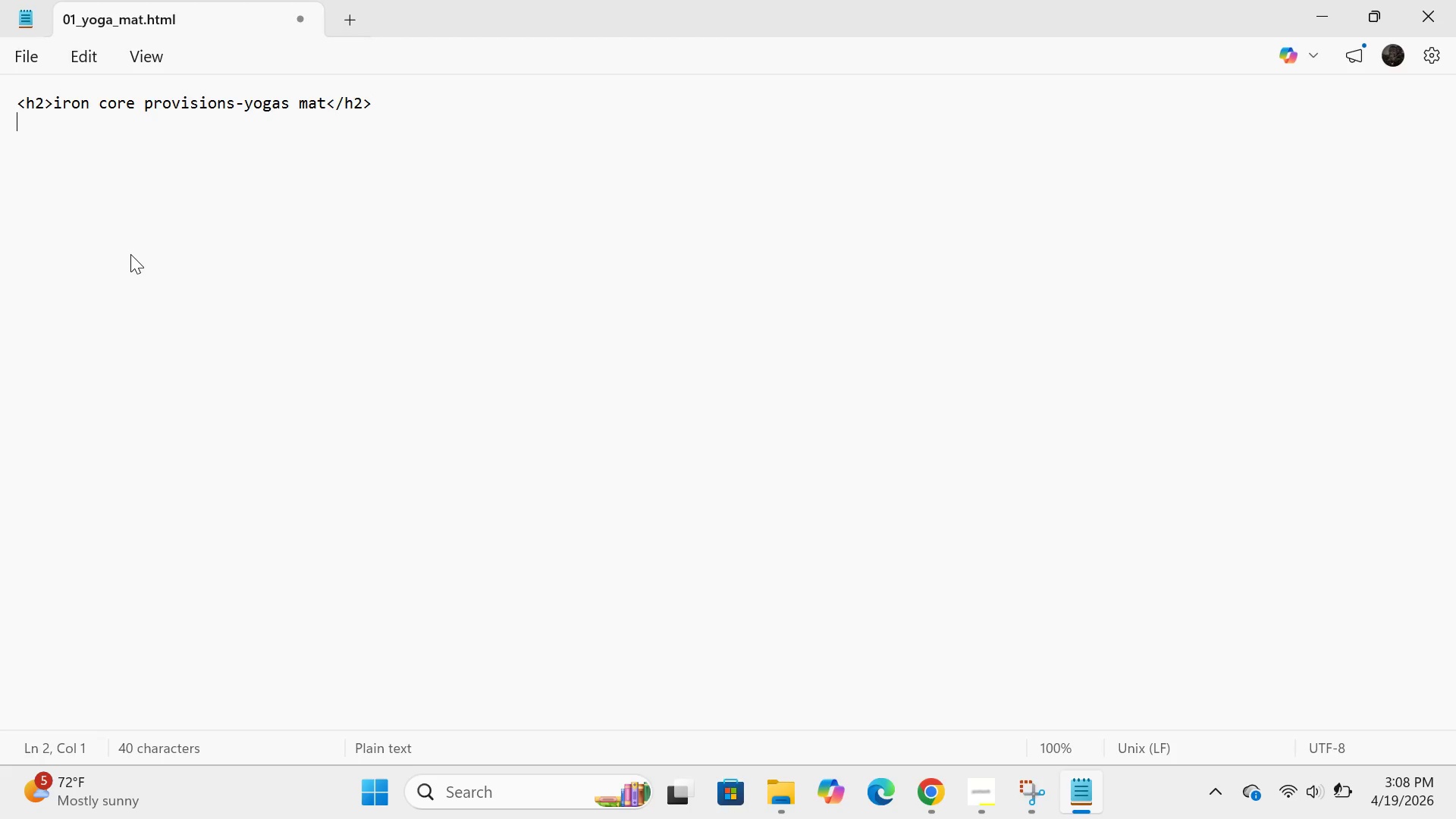 
type(<p>strong)
 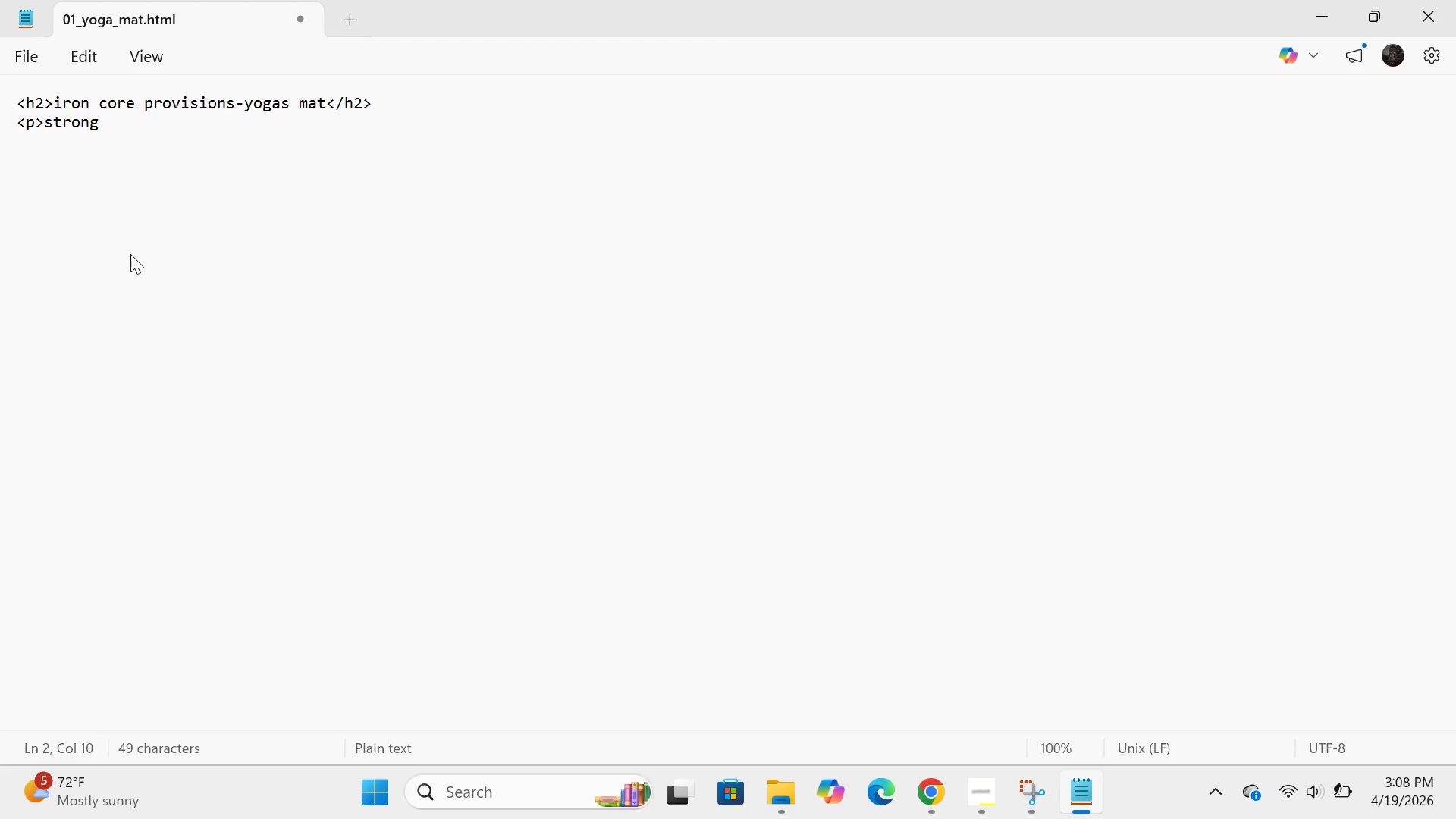 
hold_key(key=ShiftRight, duration=1.5)
 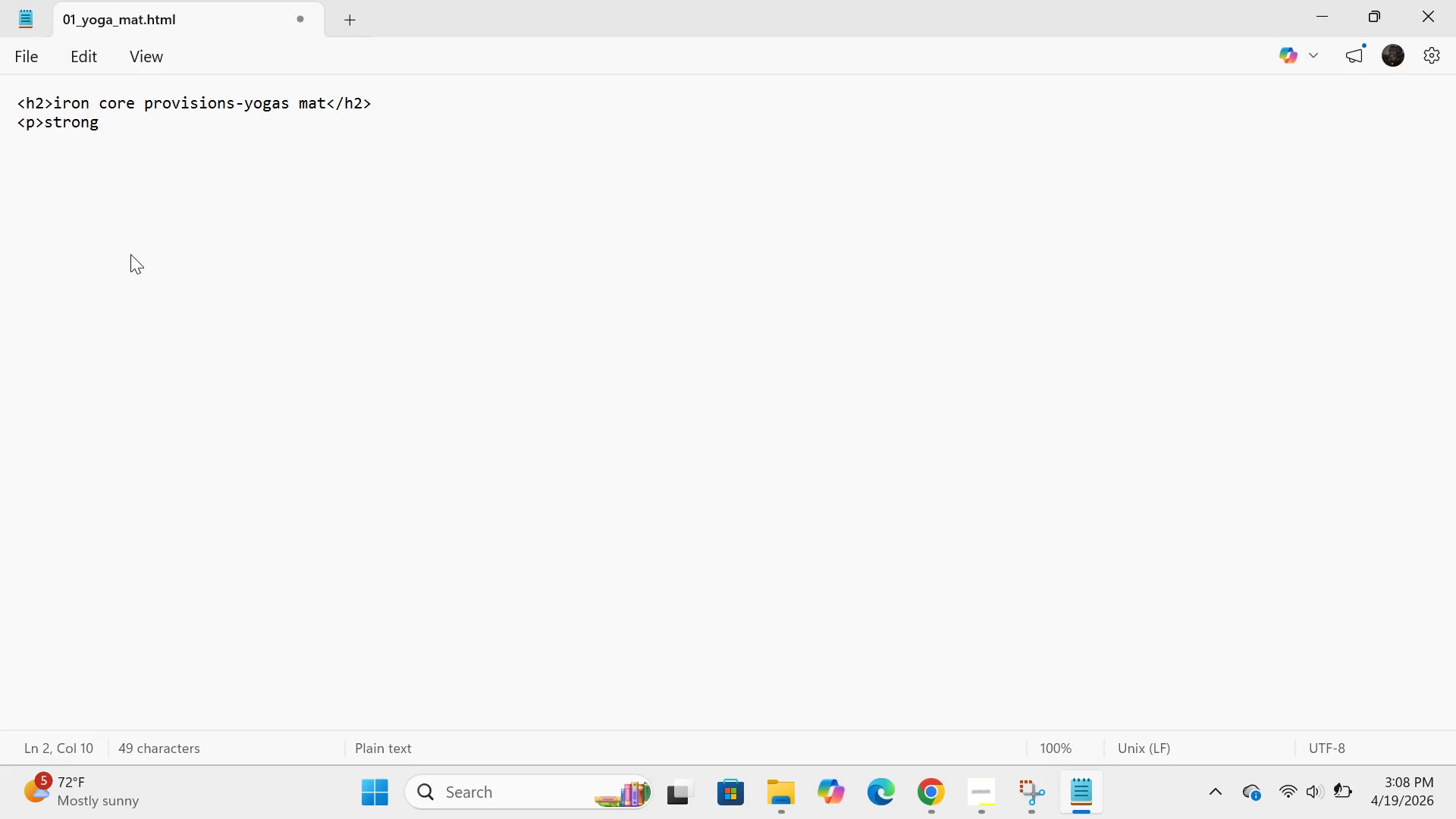 
hold_key(key=ShiftRight, duration=0.75)
 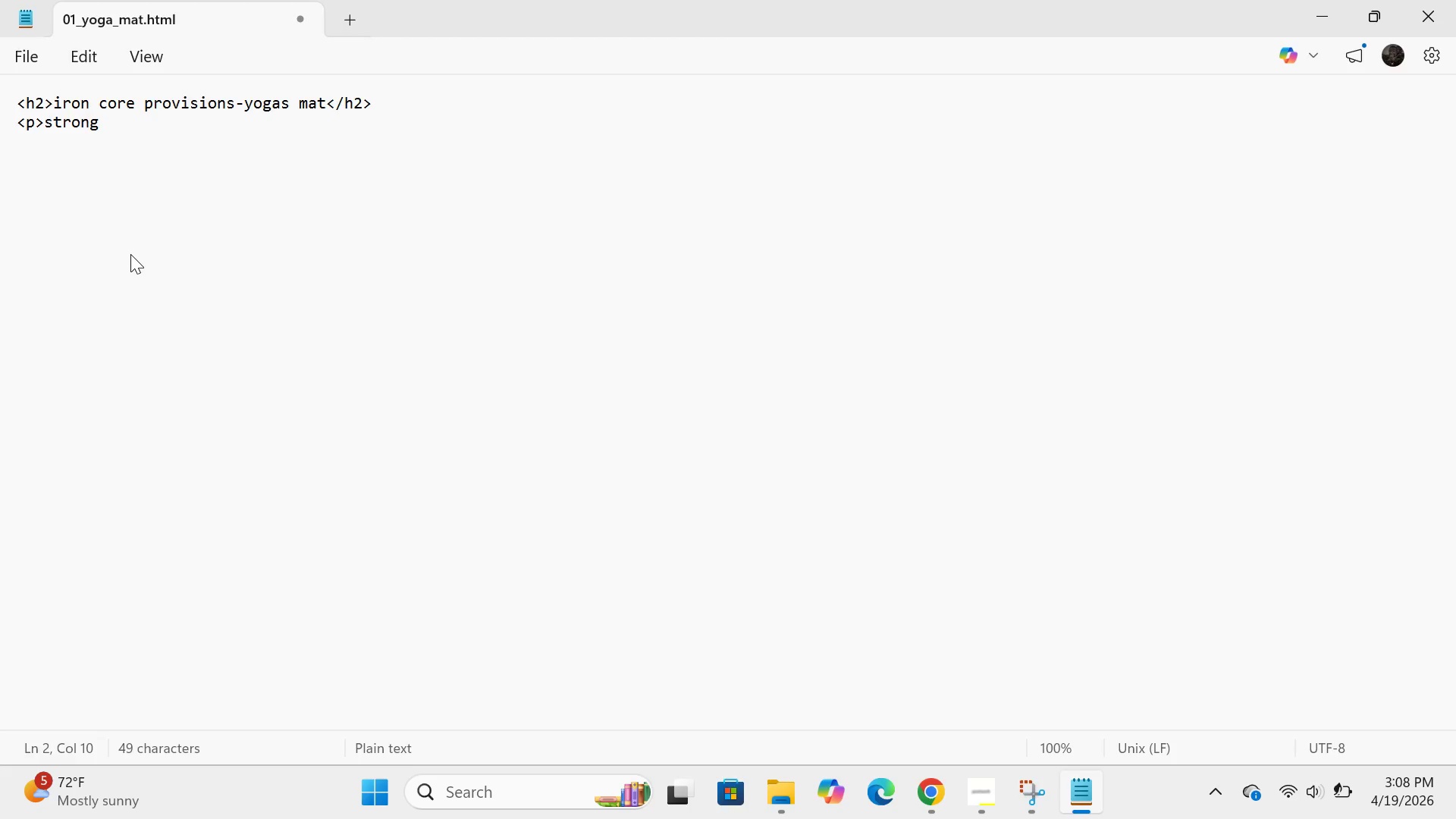 
key(ArrowLeft)
 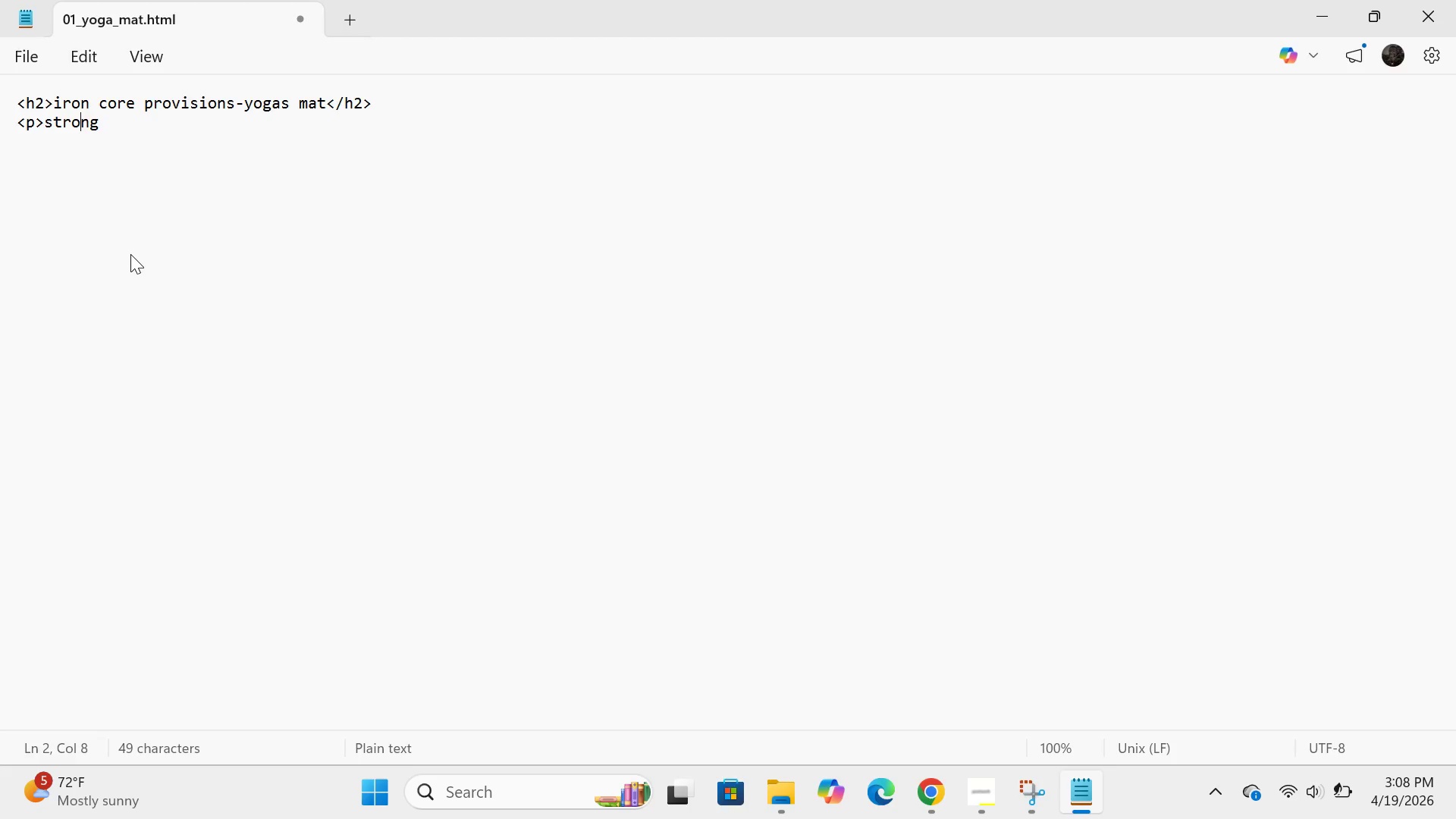 
key(ArrowLeft)
 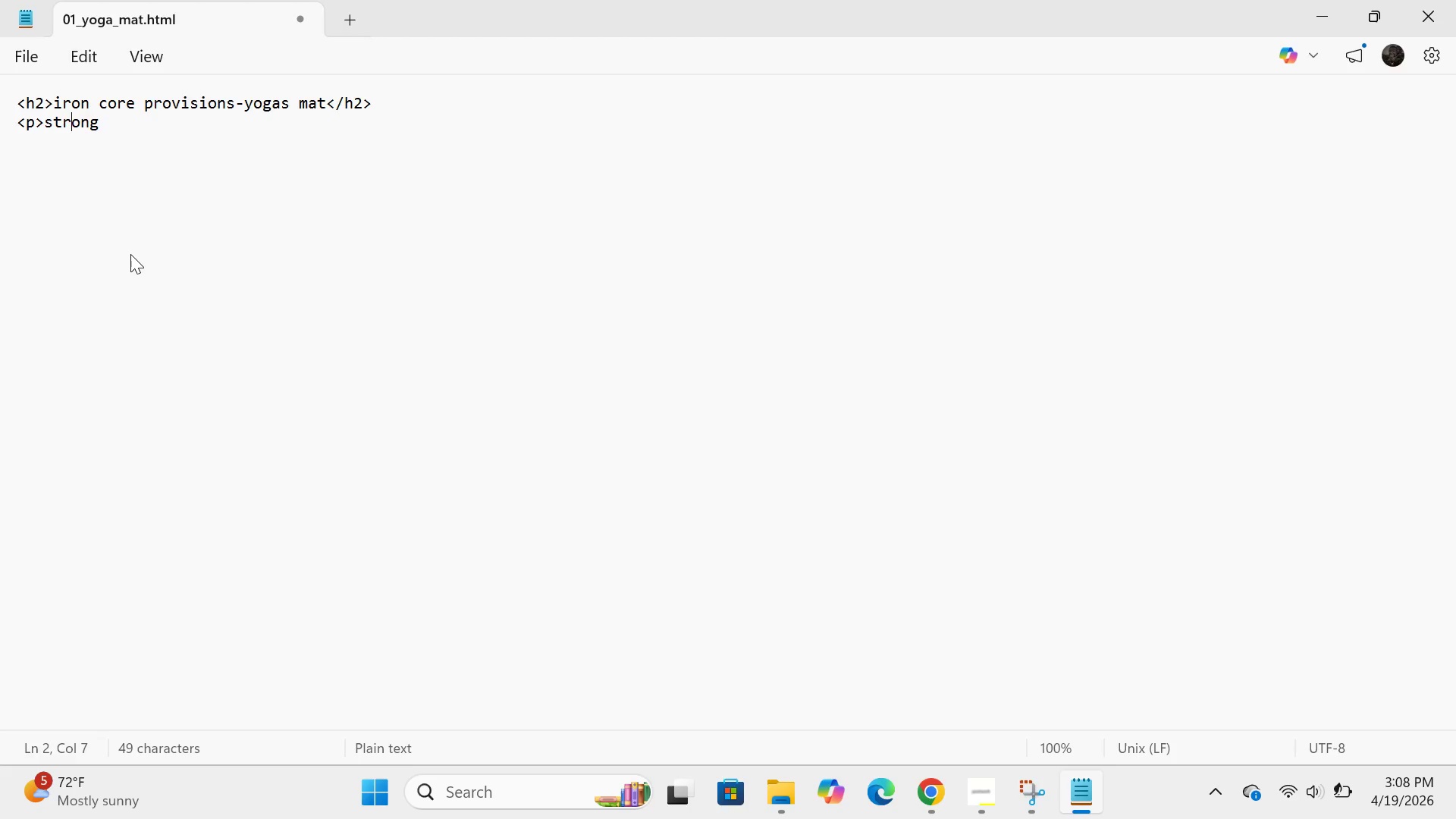 
key(ArrowLeft)
 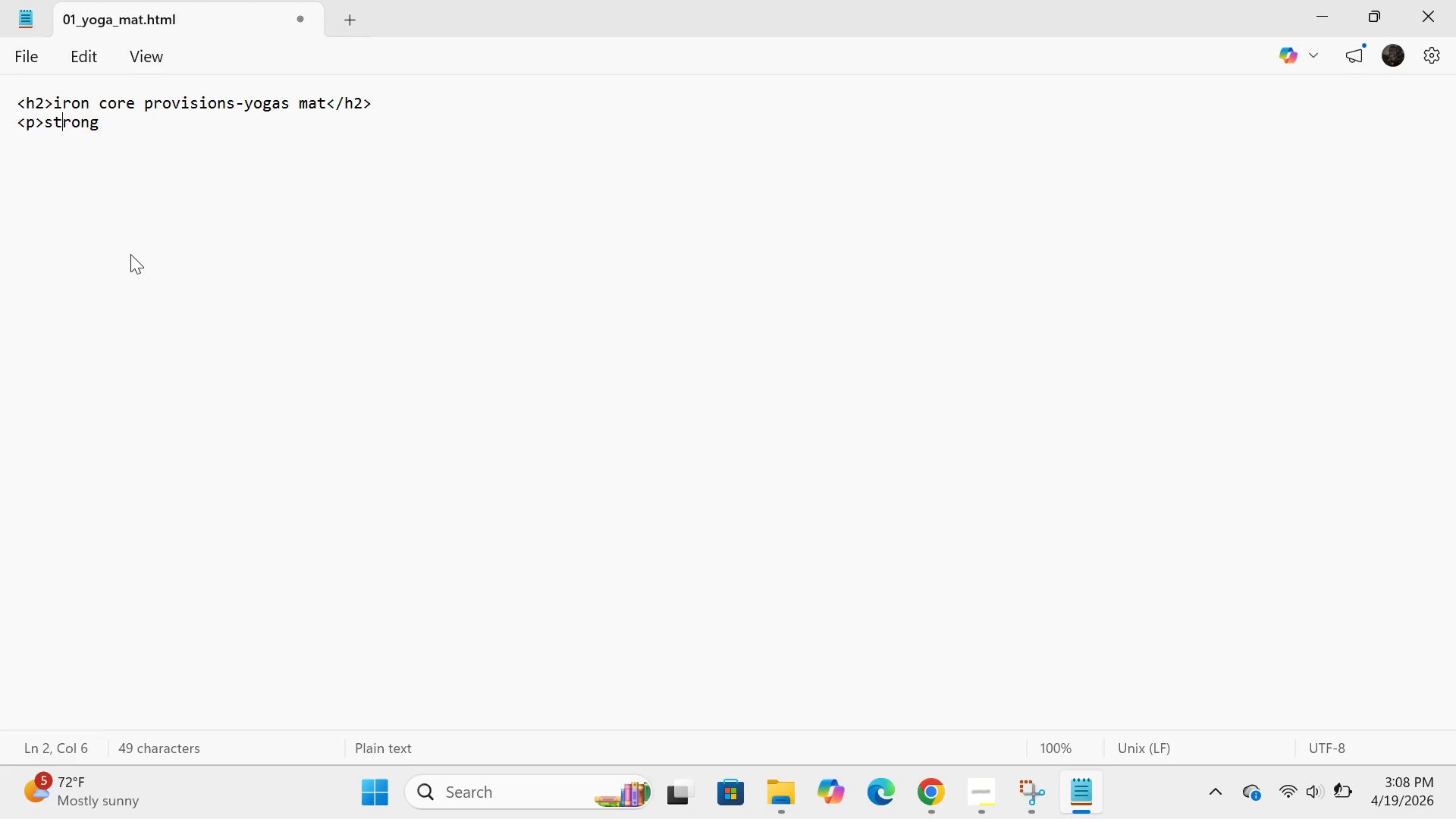 
key(ArrowLeft)
 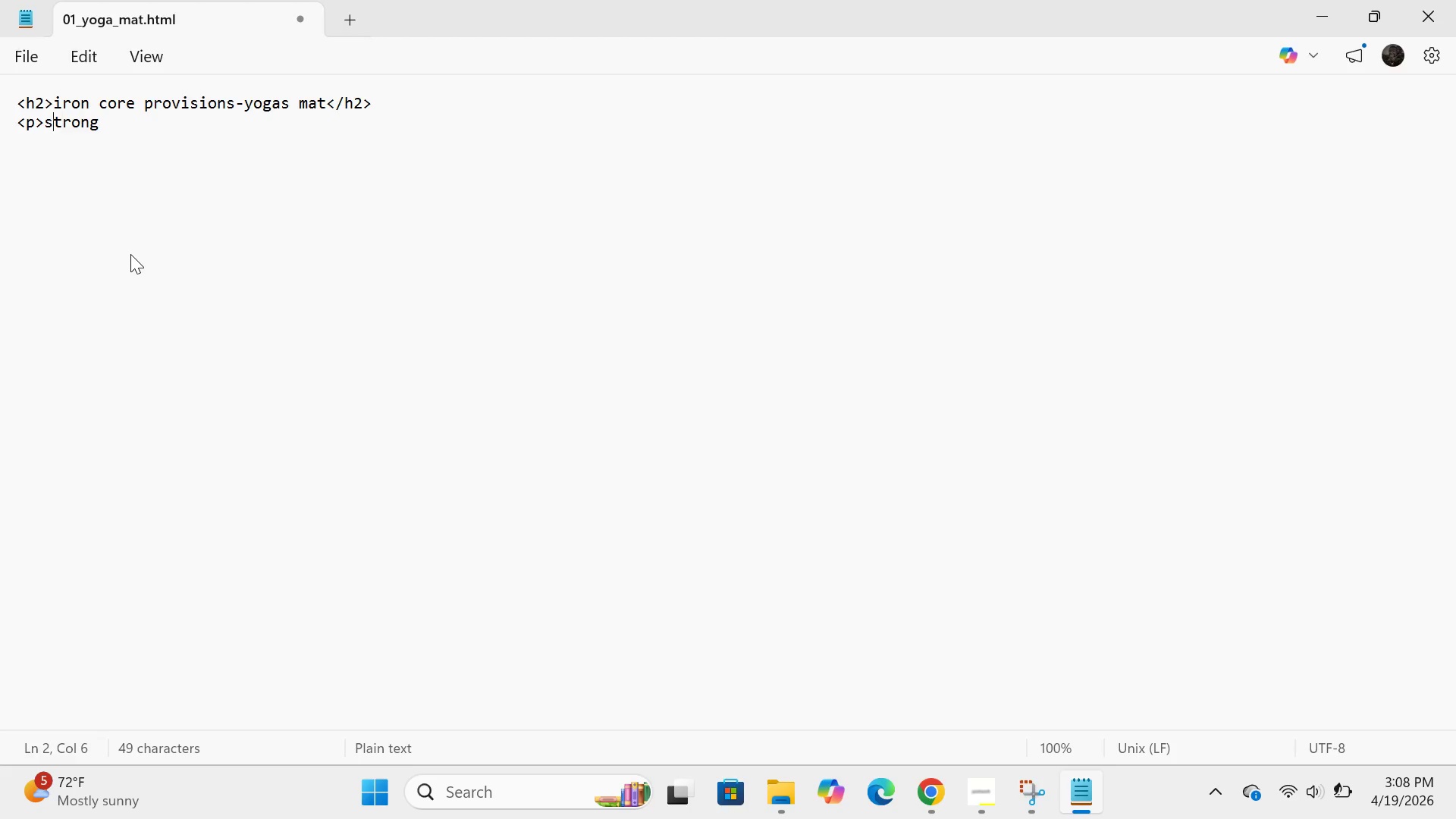 
key(ArrowLeft)
 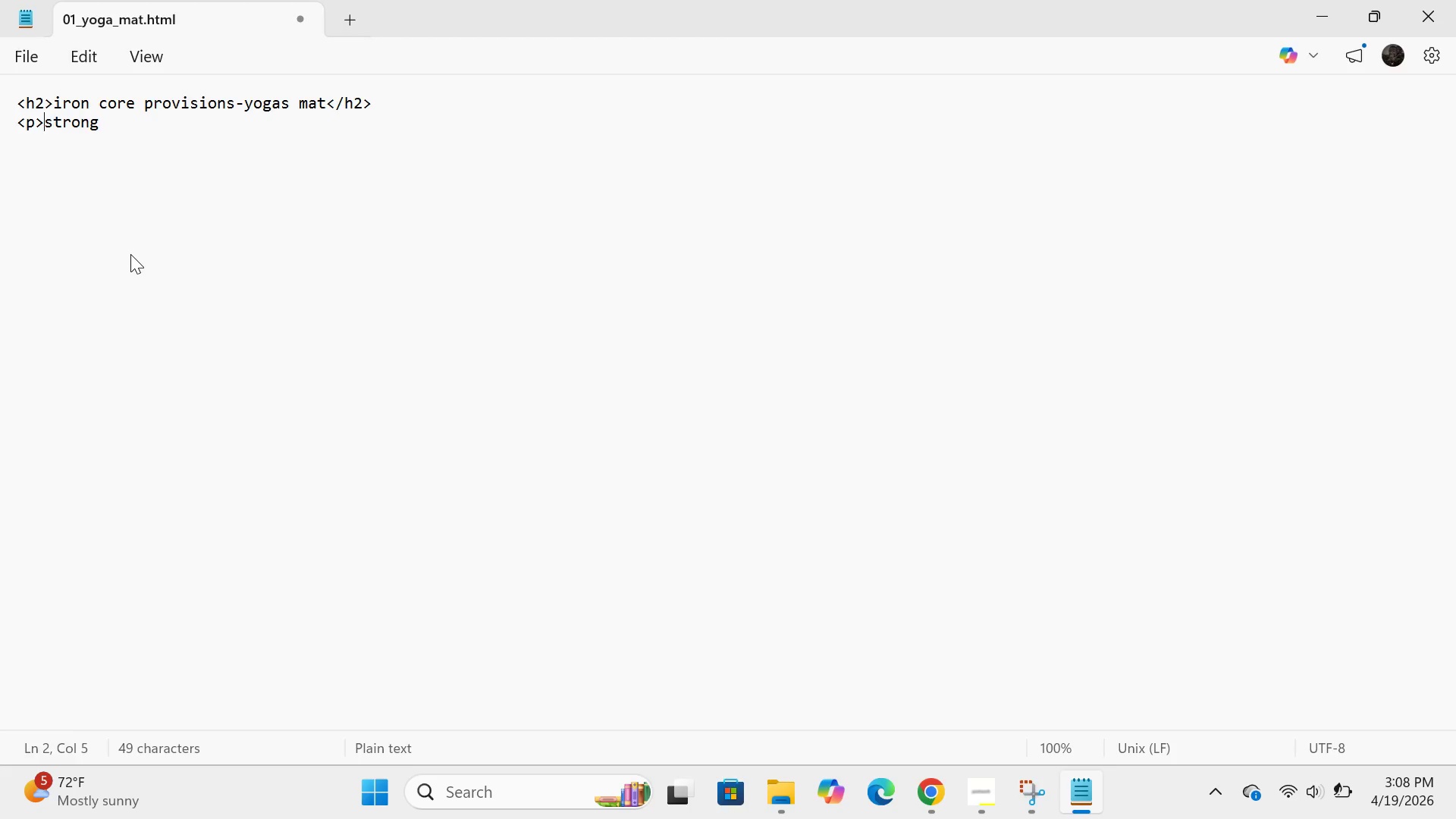 
key(ArrowLeft)
 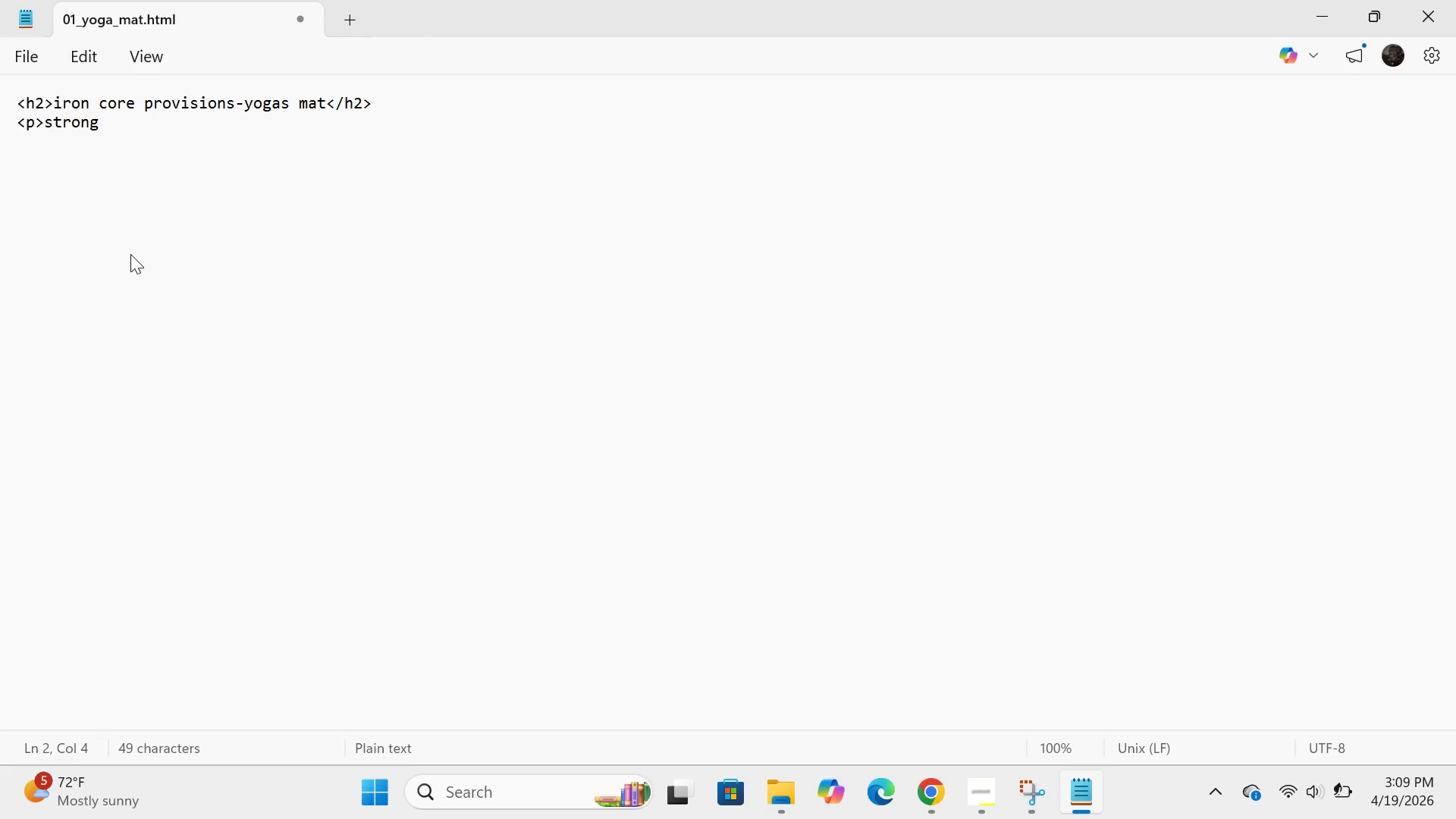 
key(Shift+Period)
 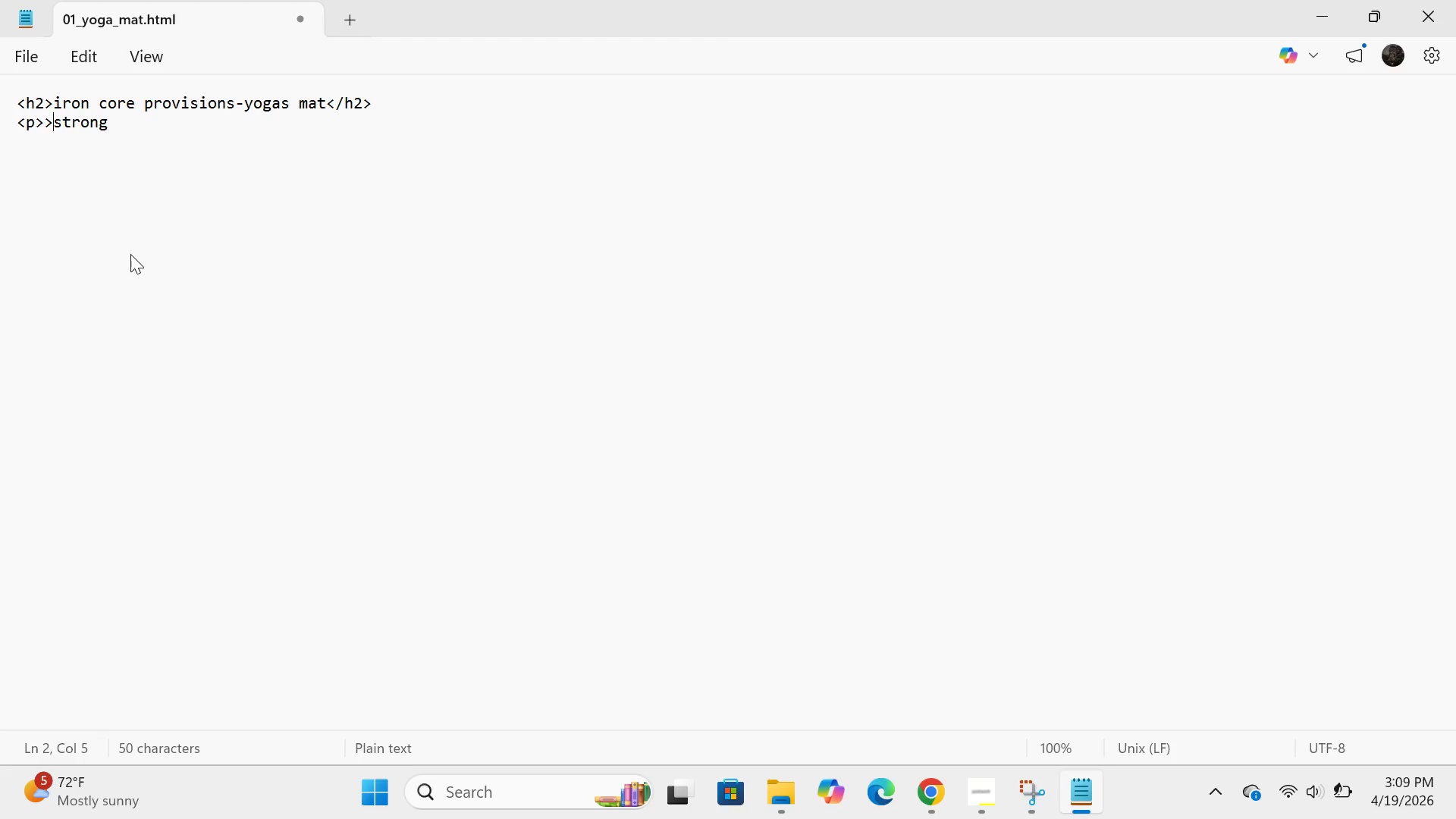 
key(Backspace)
 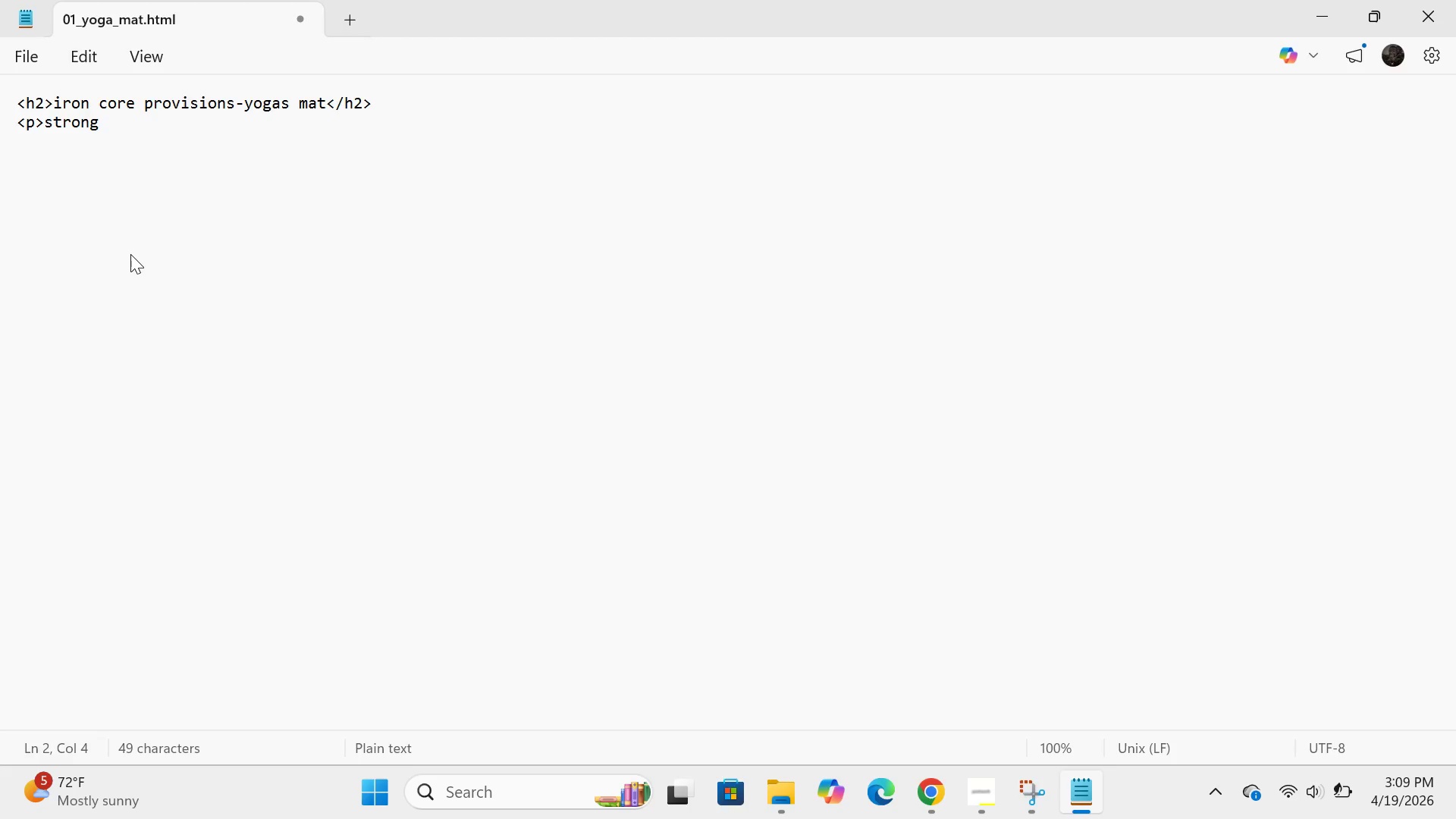 
key(Shift+Comma)
 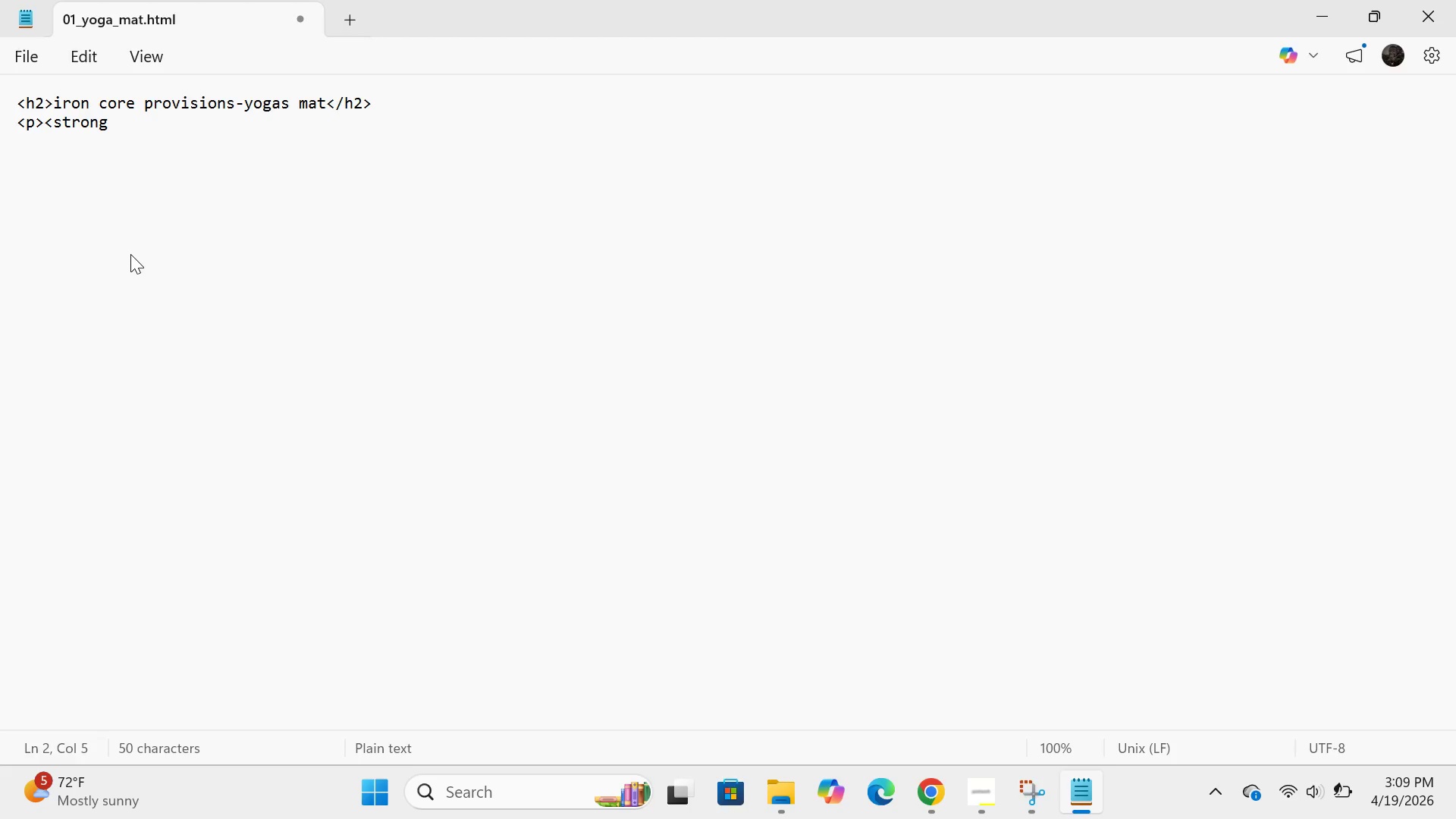 
key(ArrowRight)
 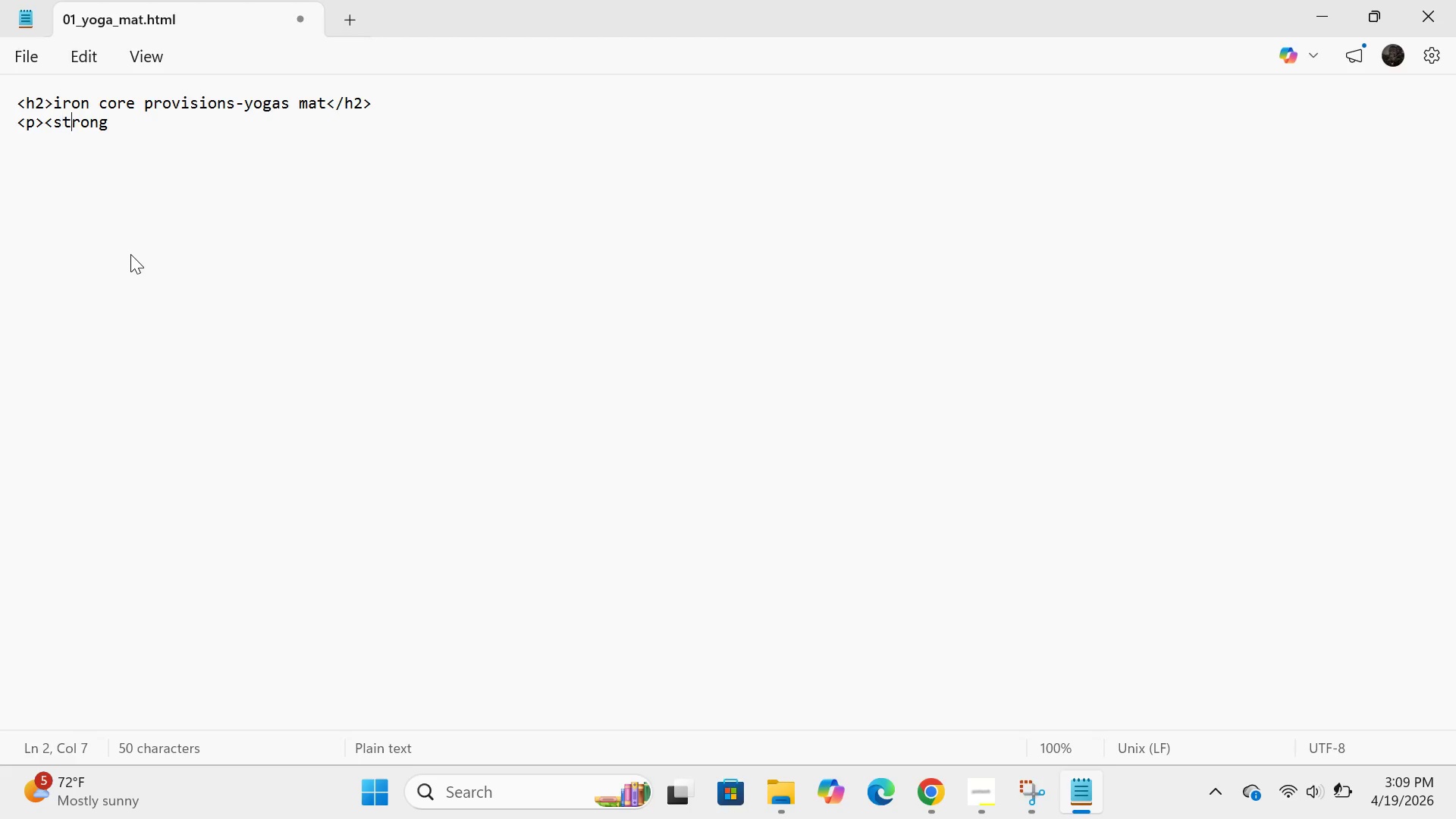 
key(ArrowRight)
 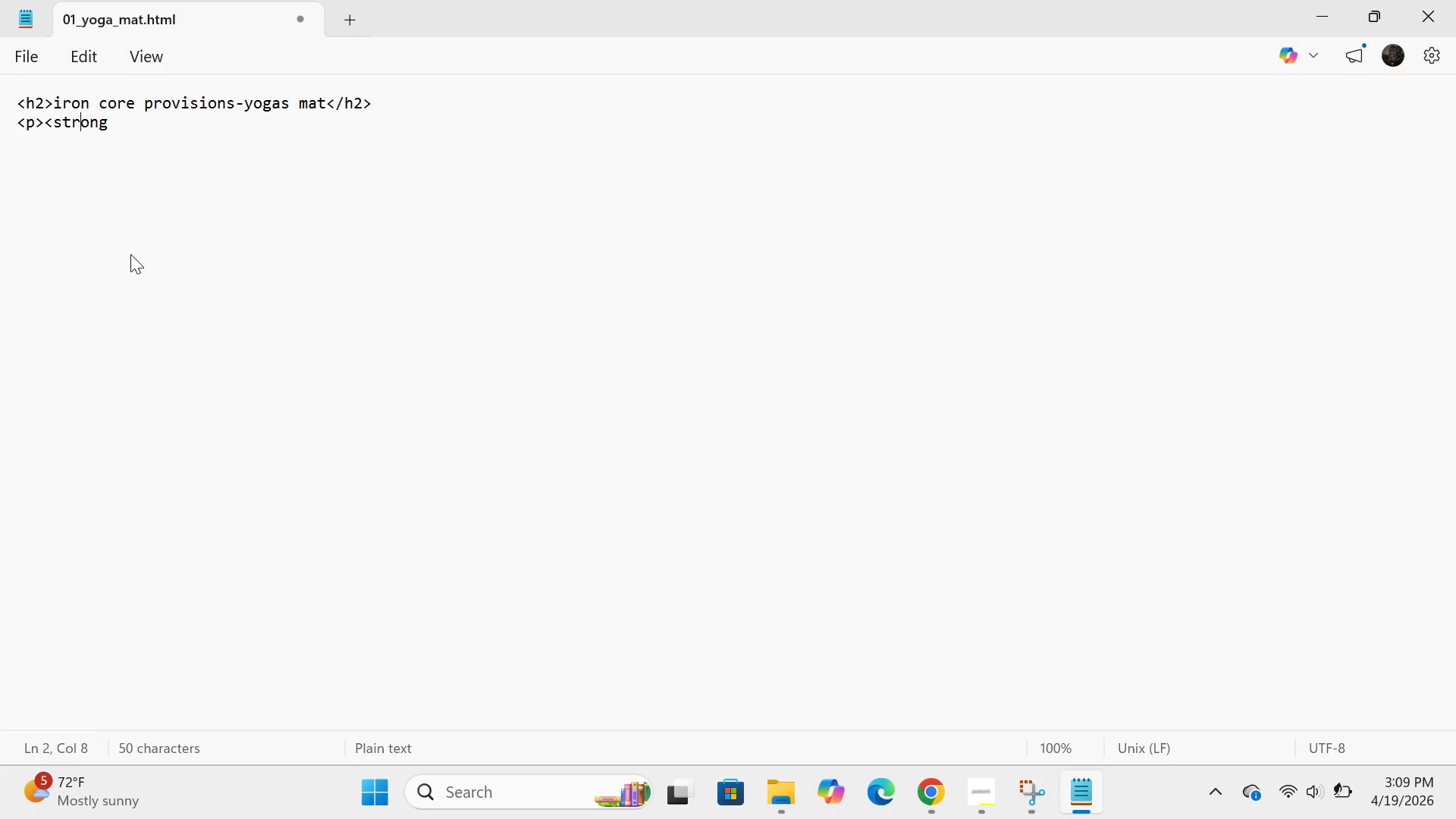 
key(ArrowRight)
 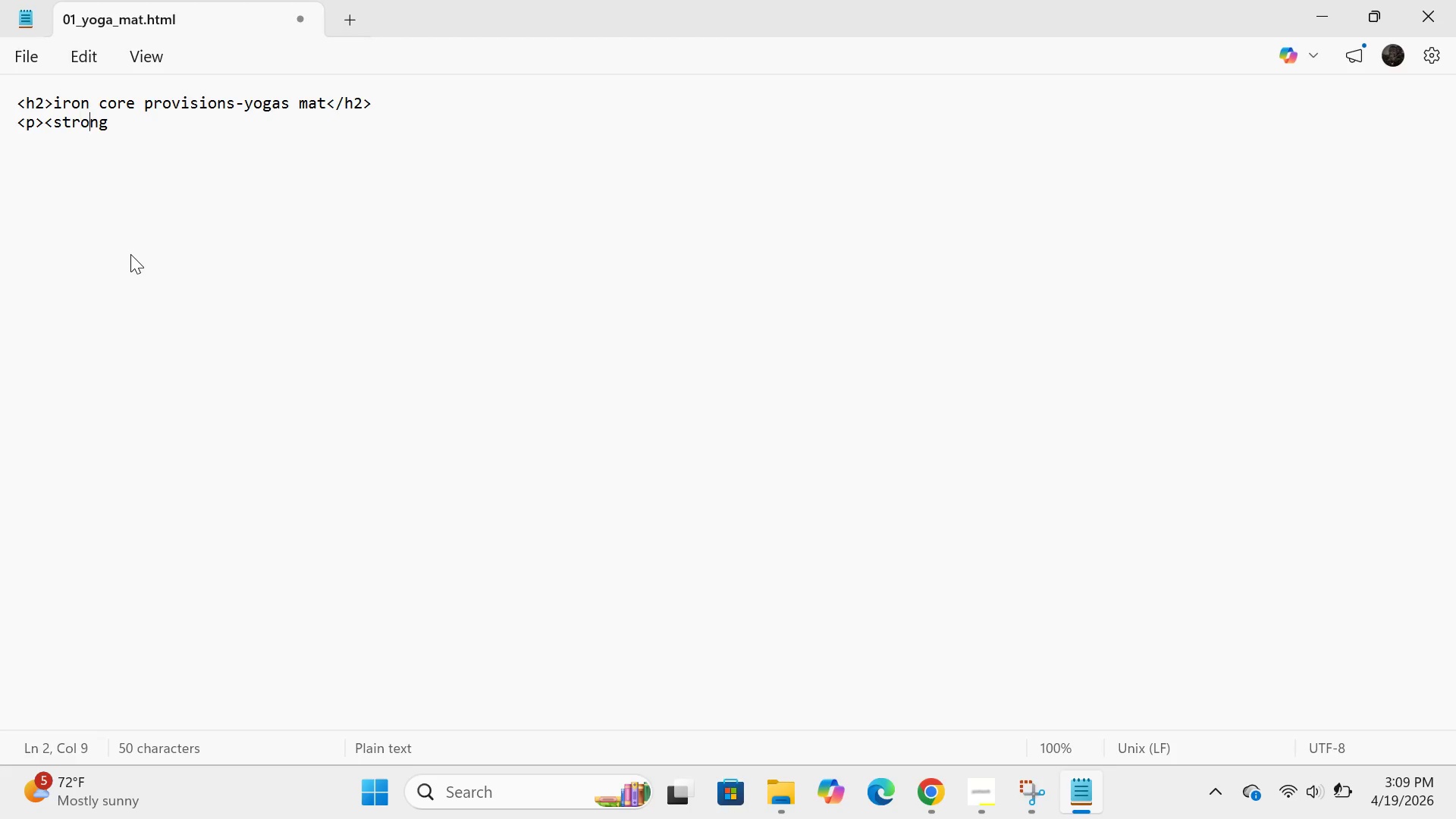 
key(ArrowRight)
 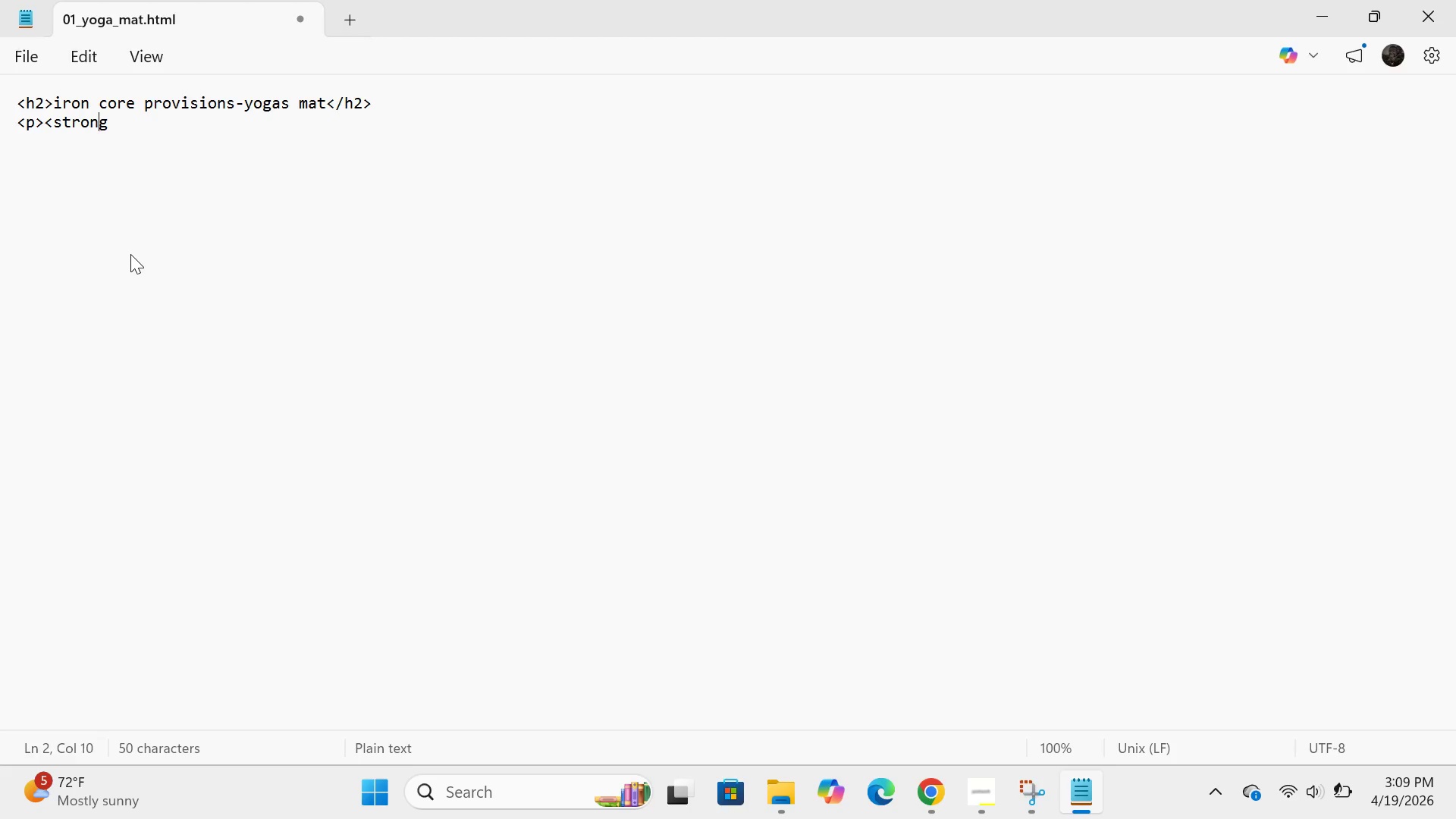 
key(ArrowRight)
 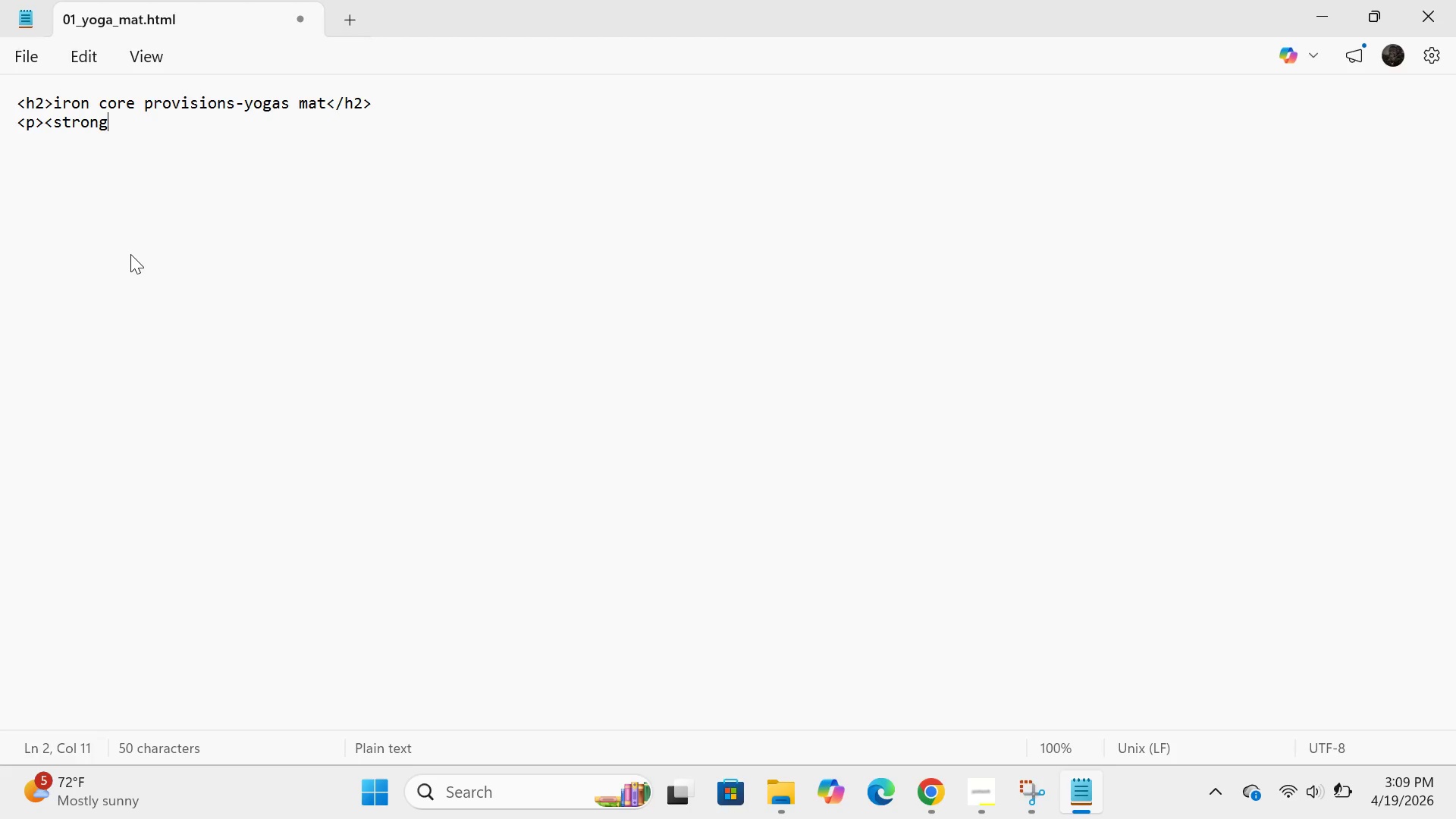 
key(ArrowRight)
 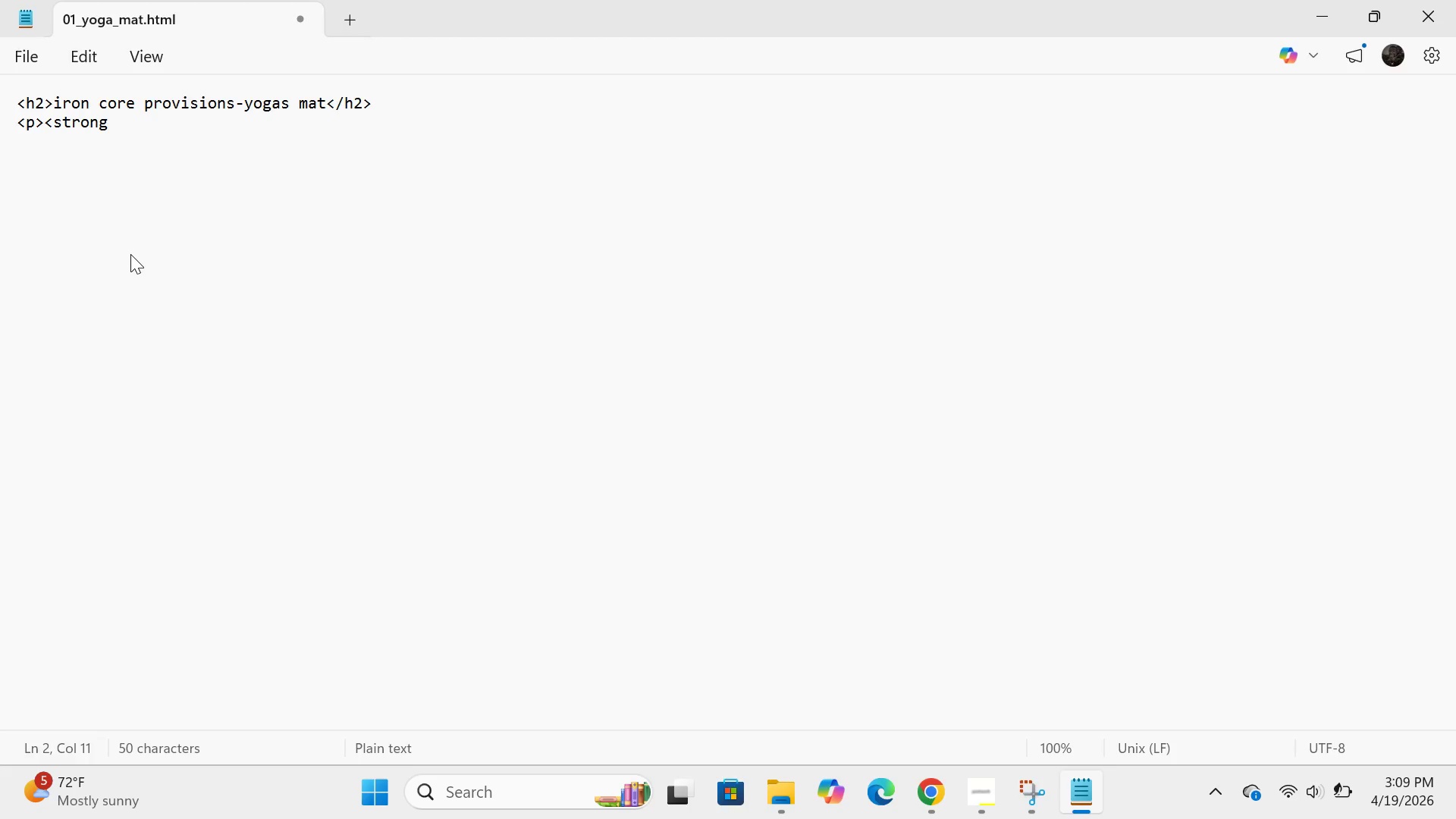 
type(>built for crossfit.s)
key(Backspace)
type(designed for durability .</strong>)
 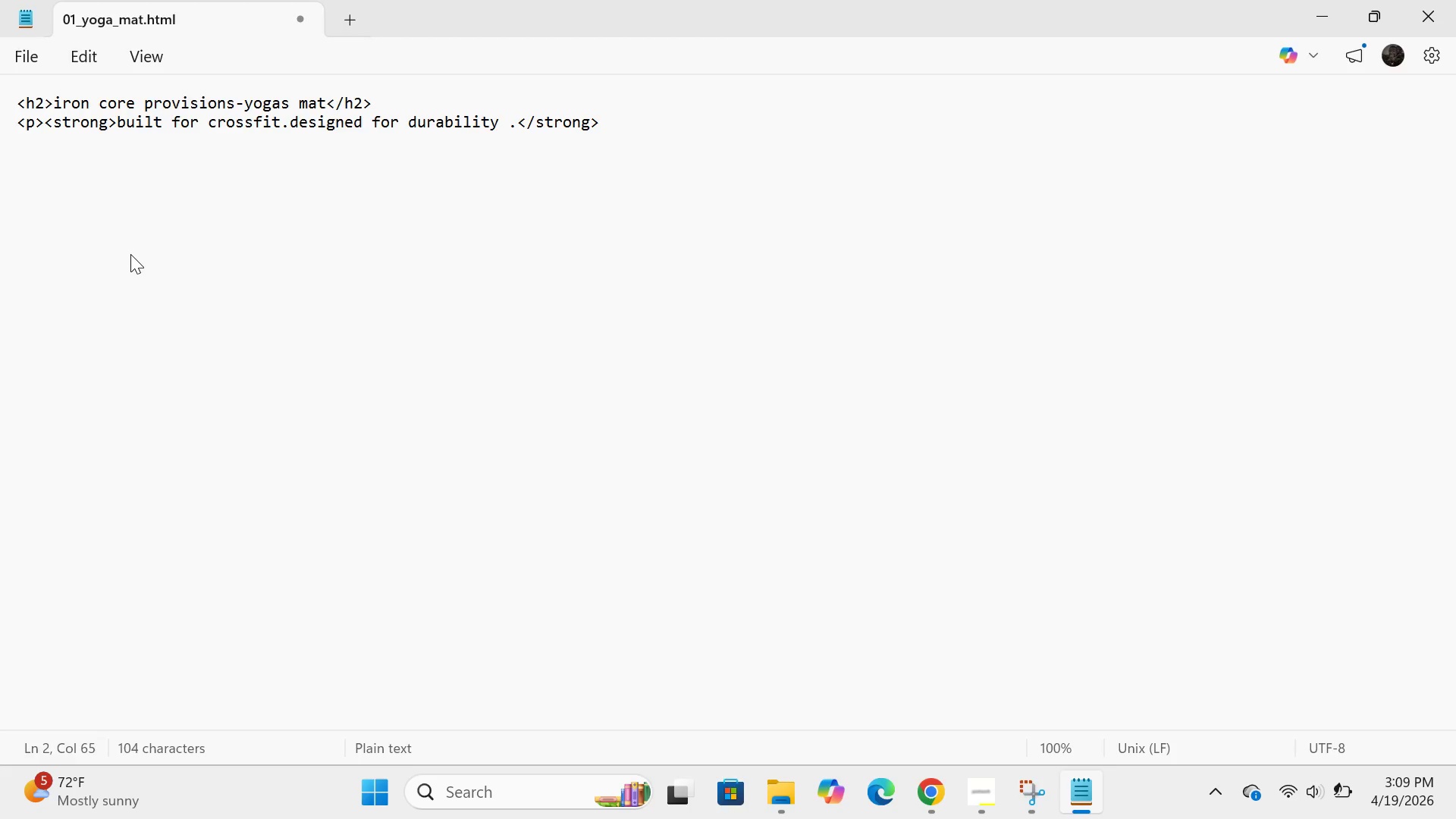 
key(Enter)
 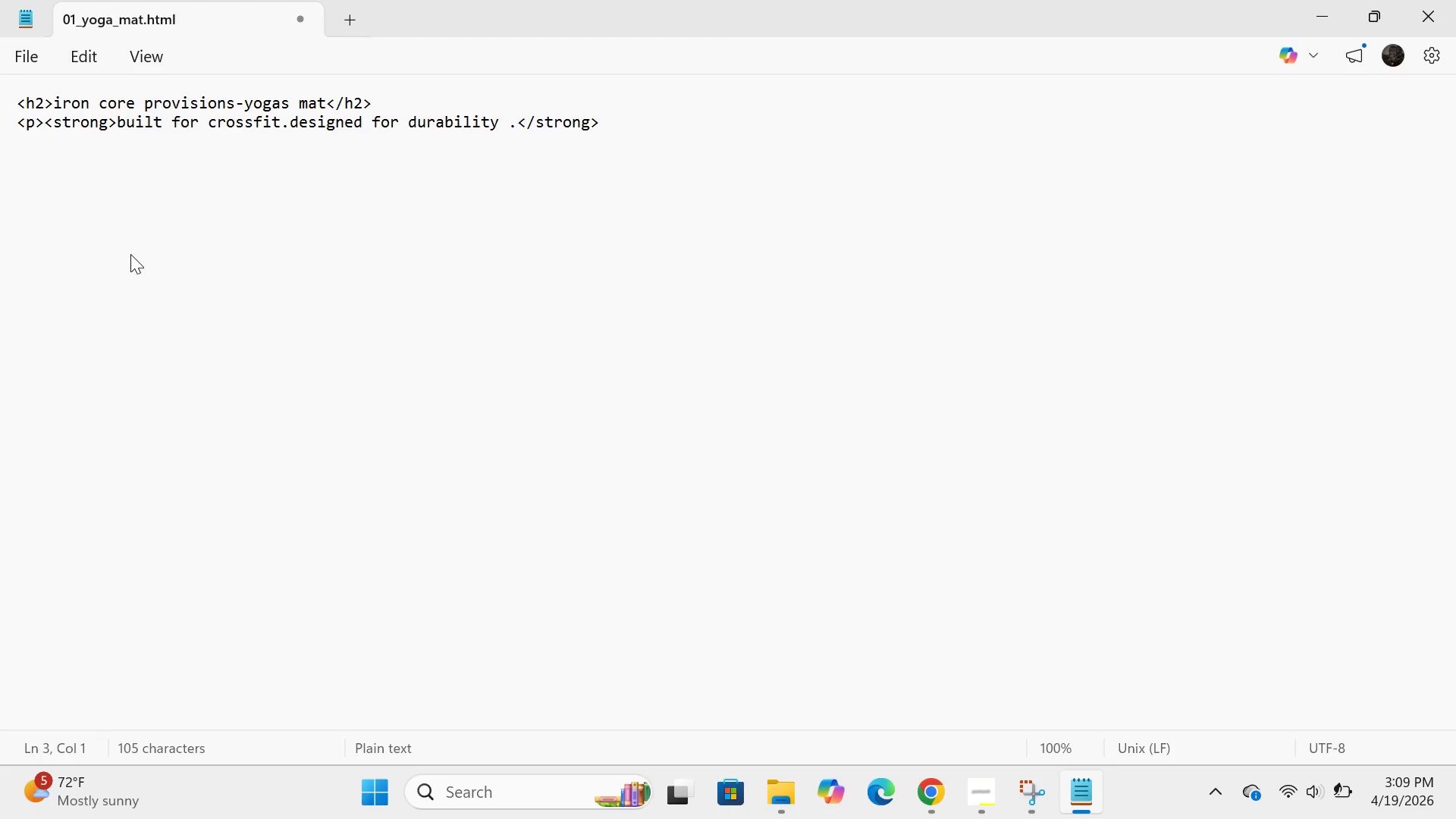 
wait(5.25)
 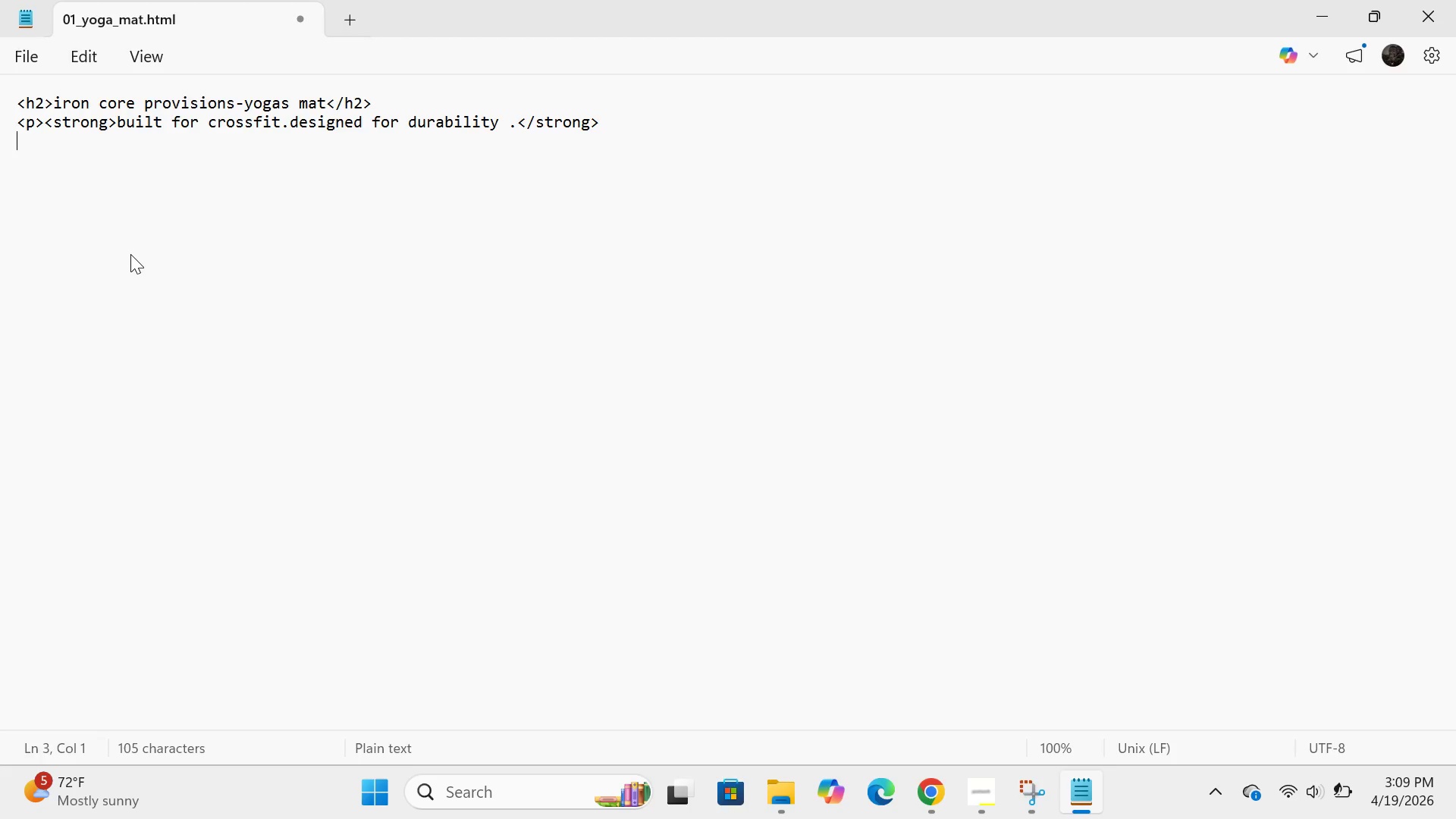 
type(<li>)
 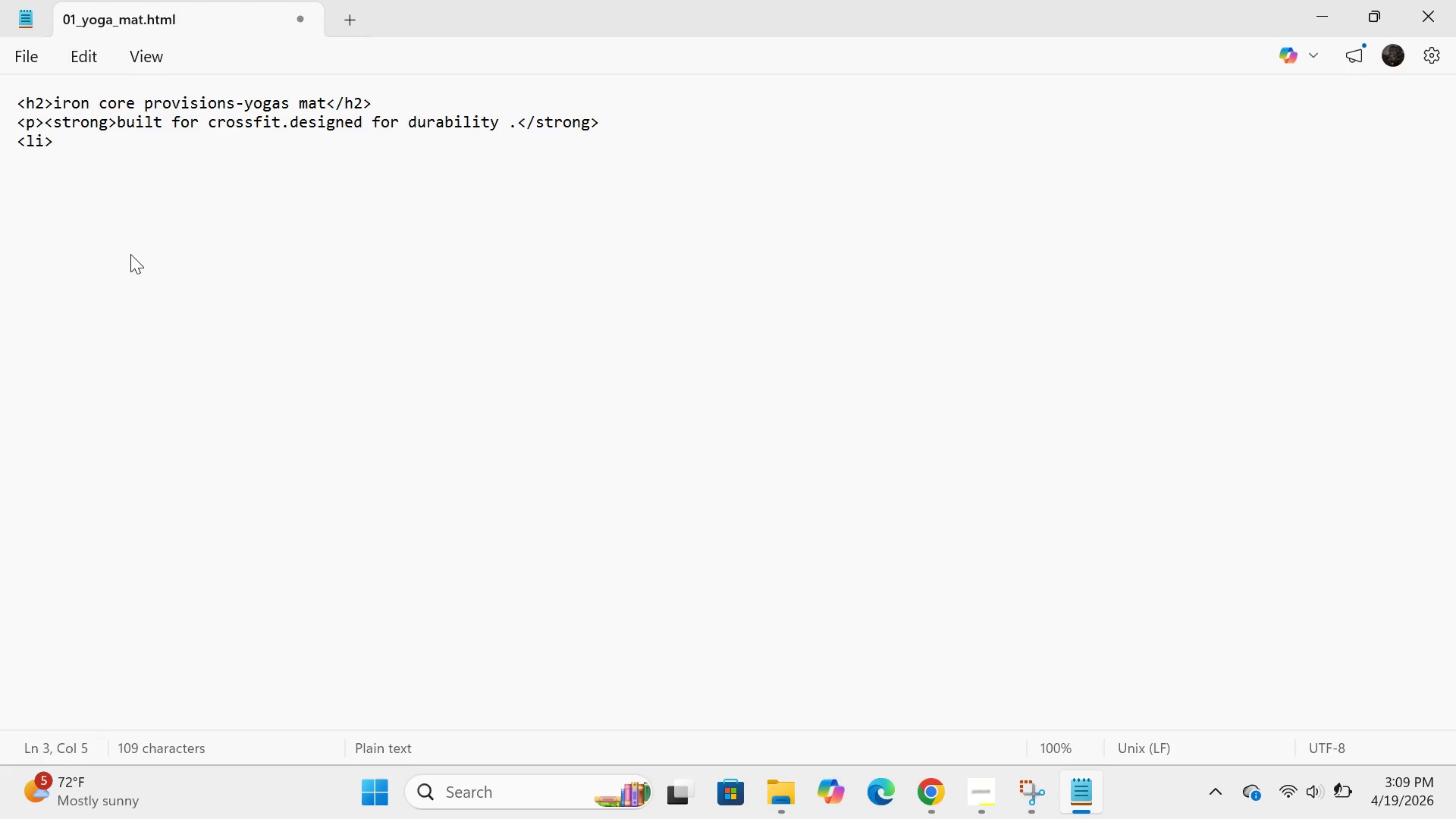 
wait(6.14)
 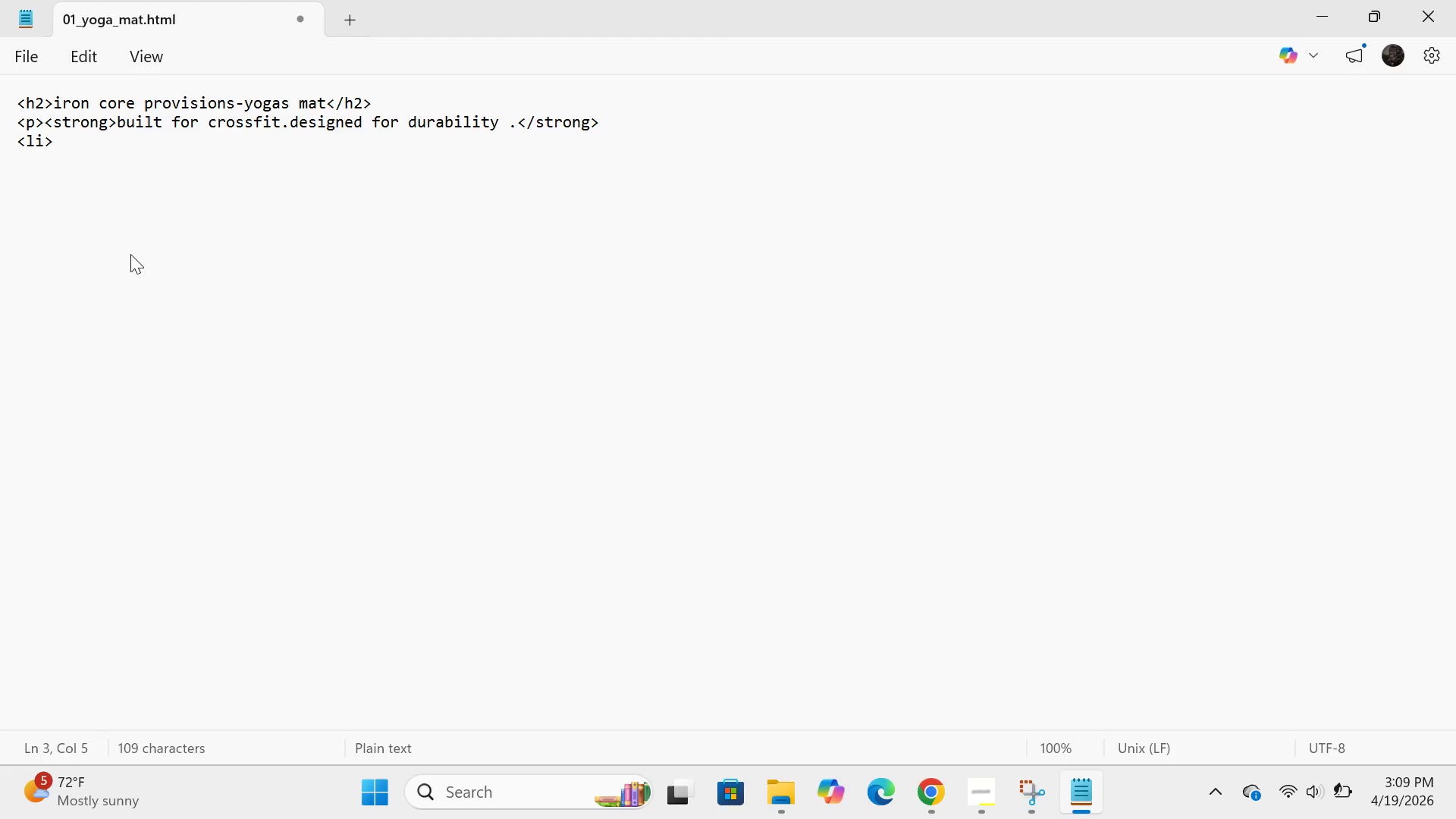 
type( <strong )
key(Backspace)
type(>non-slip surface<')
key(Backspace)
type(/strong>-stays out)
key(Backspace)
key(Backspace)
key(Backspace)
type(put )
 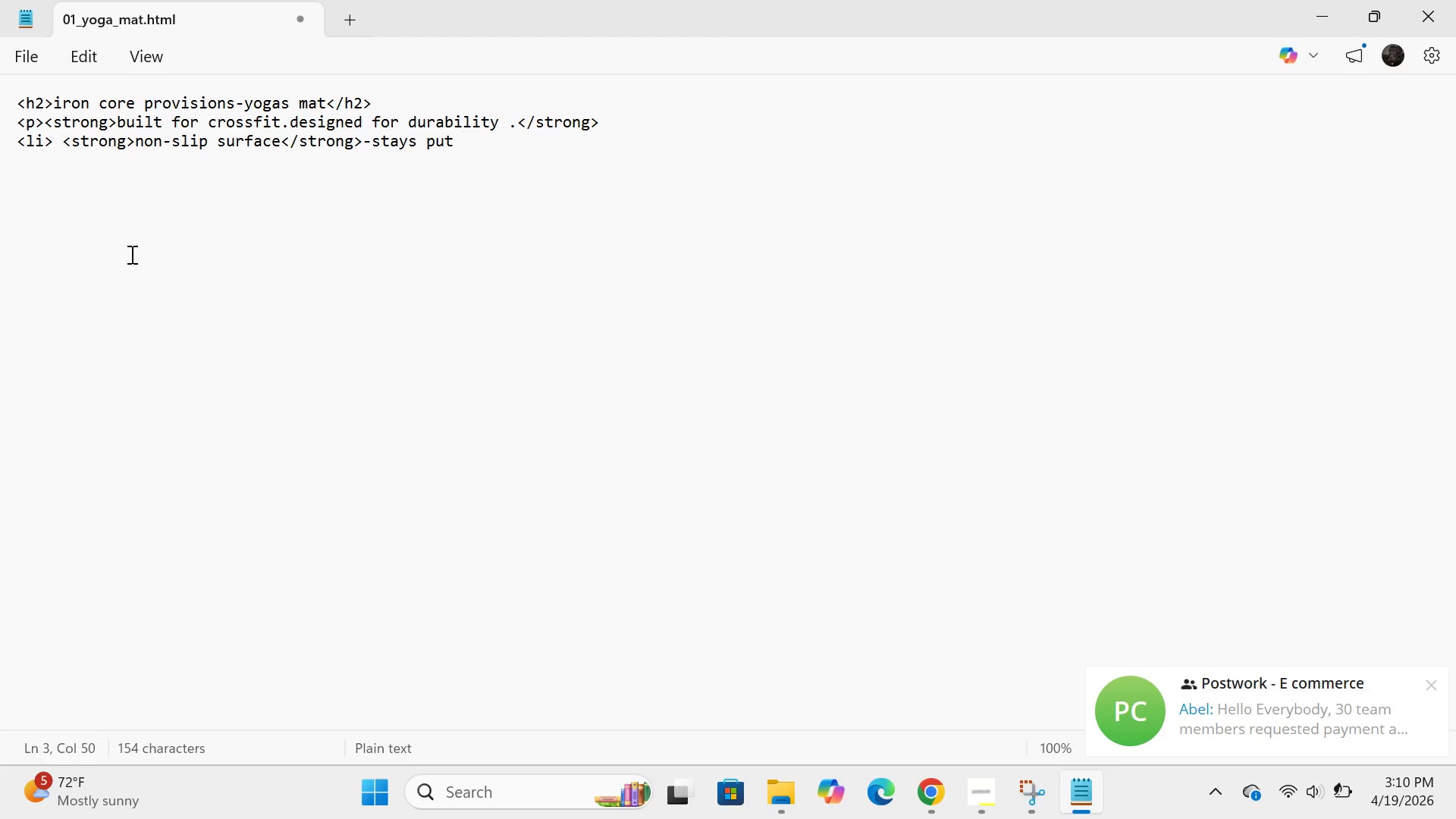 
wait(23.73)
 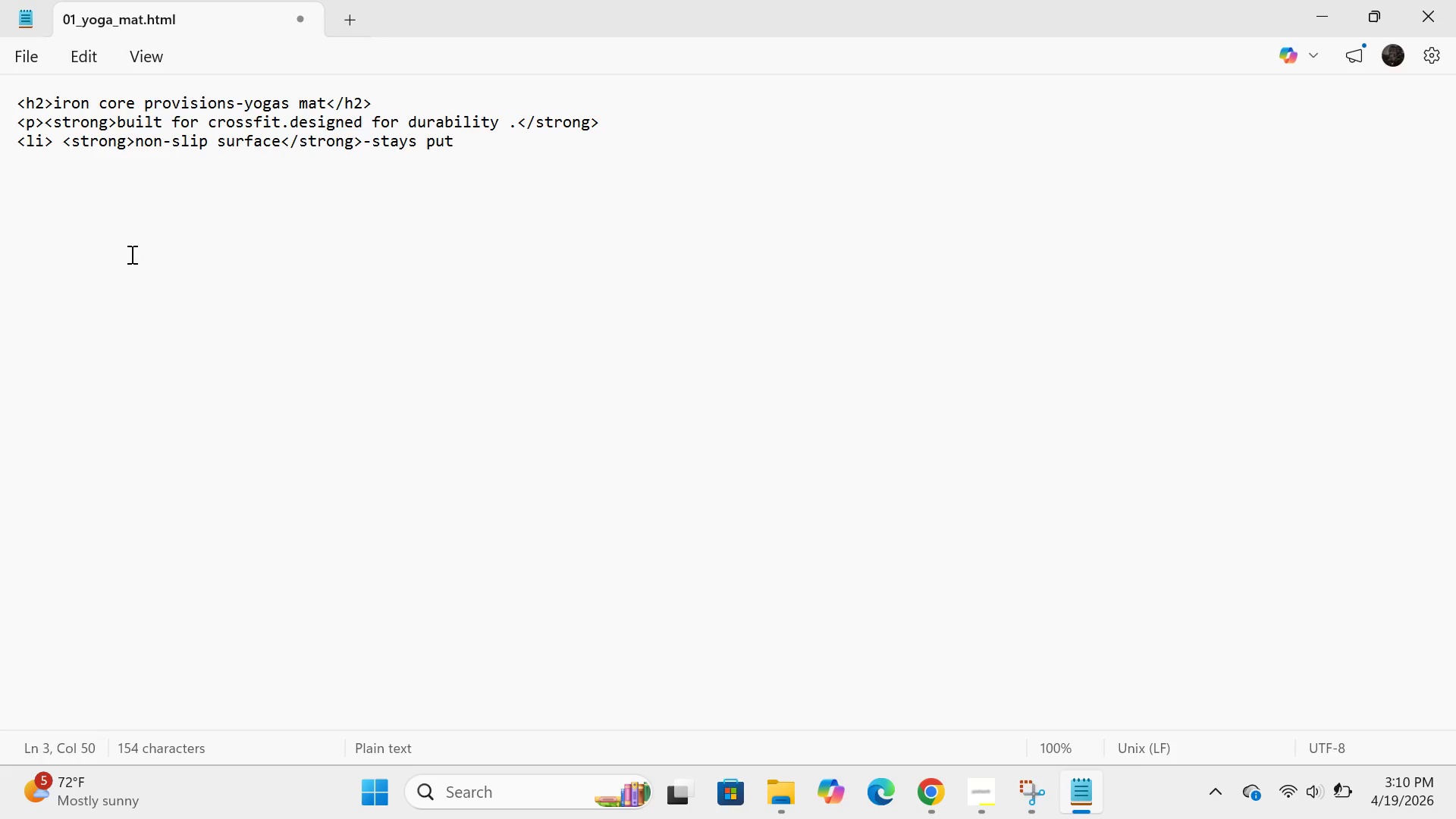 
left_click([466, 139])
 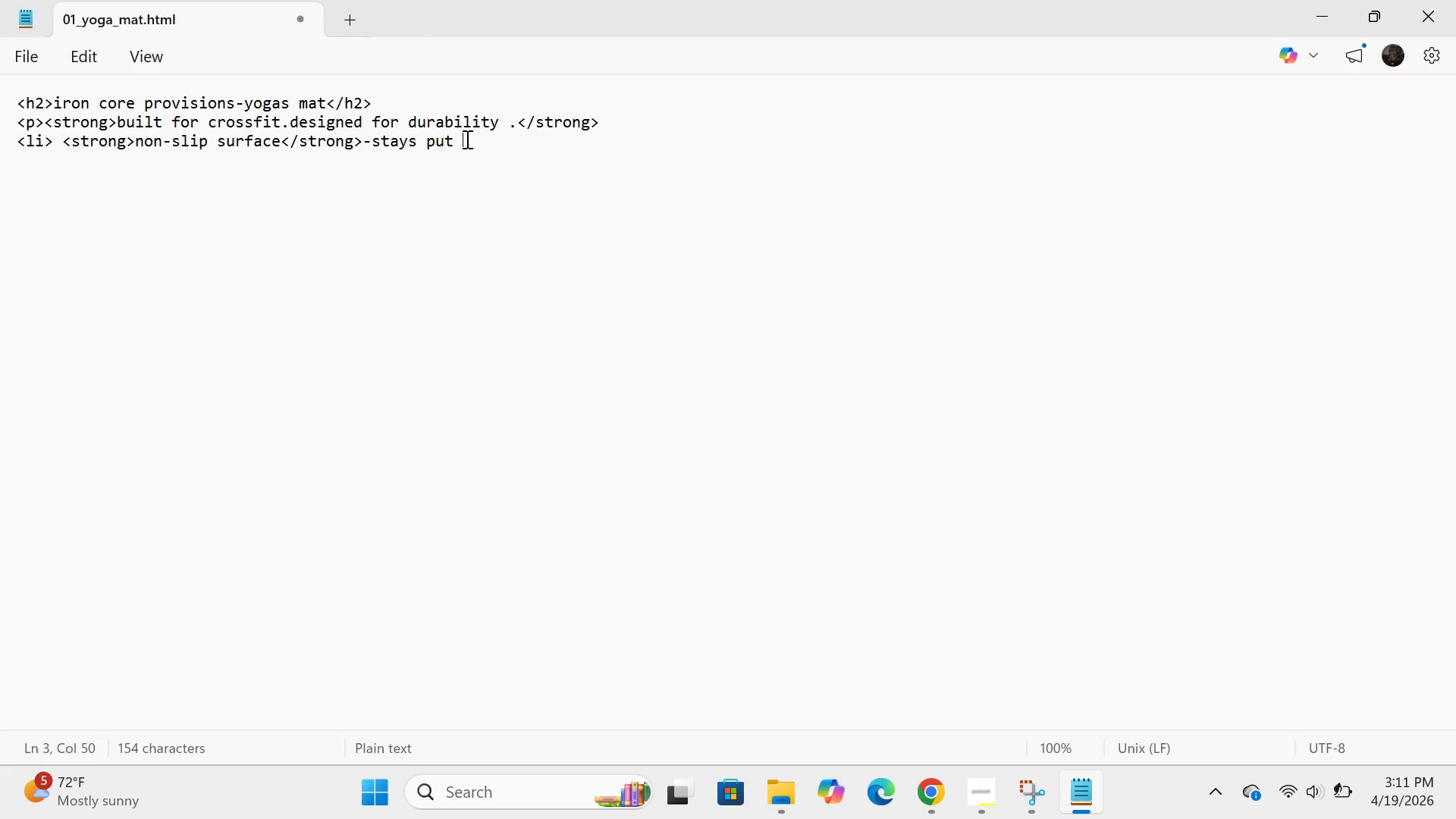 
wait(13.95)
 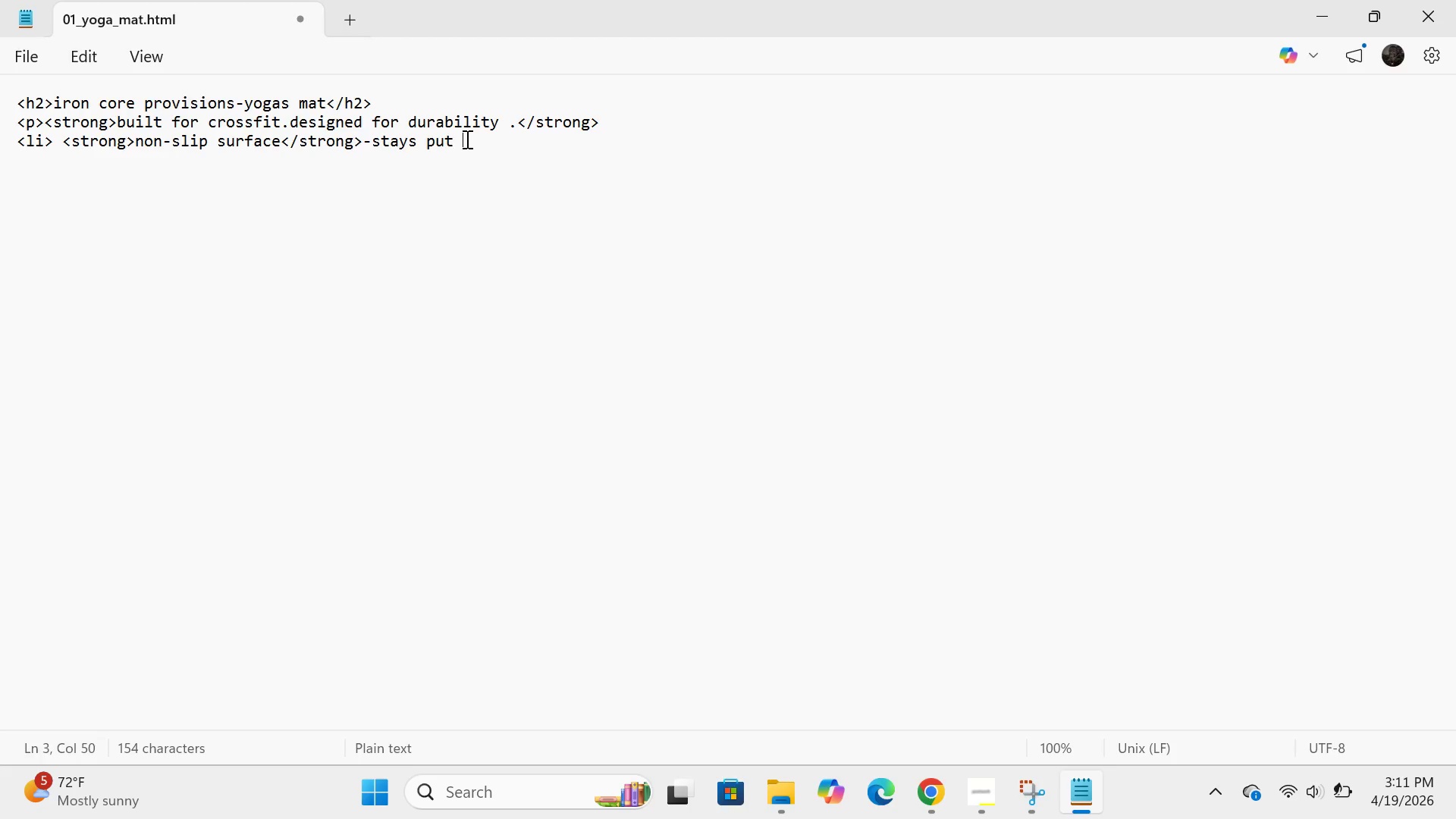 
type(on my )
 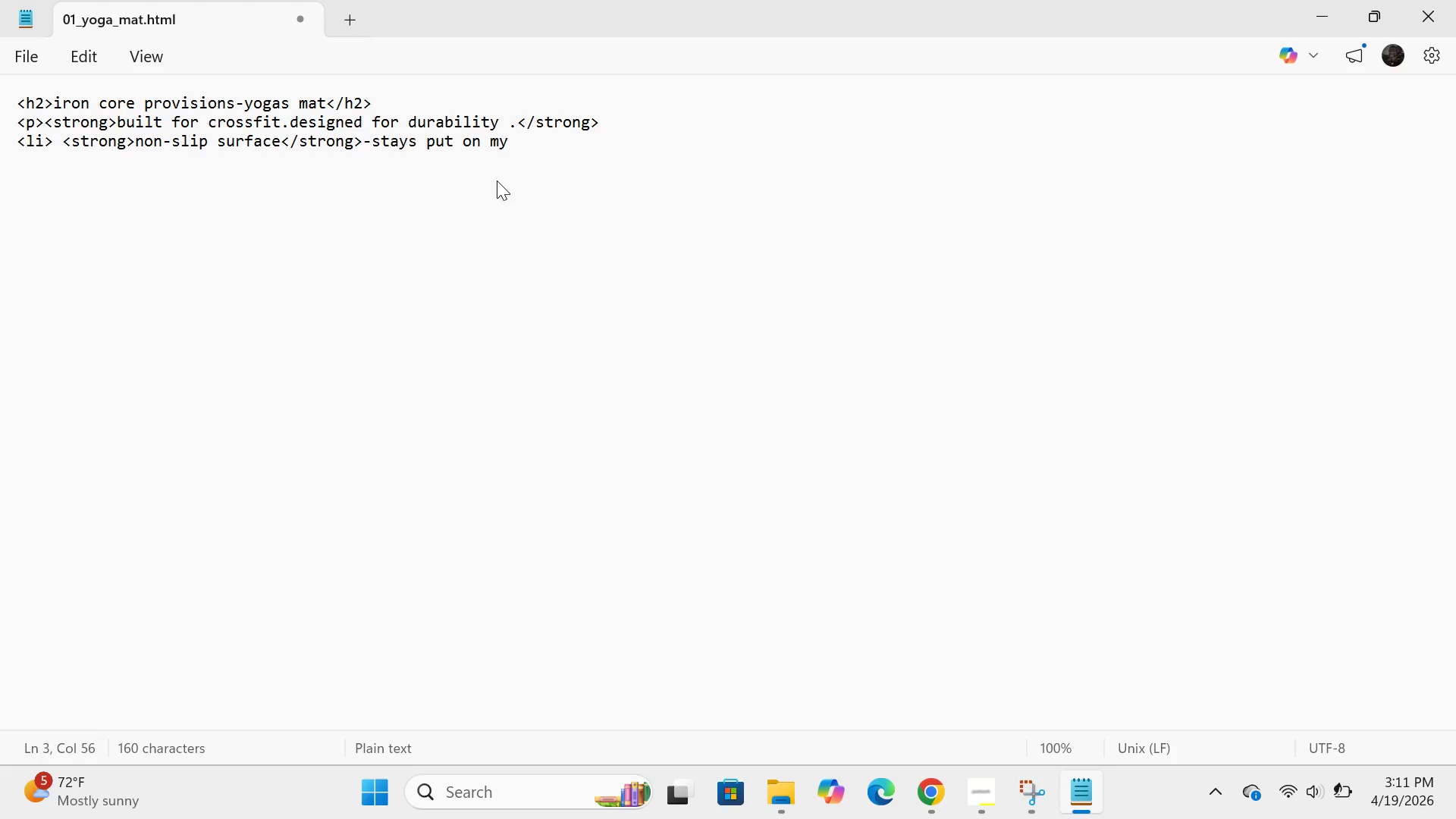 
key(Backspace)
key(Backspace)
key(Backspace)
type(any floor</li>)
 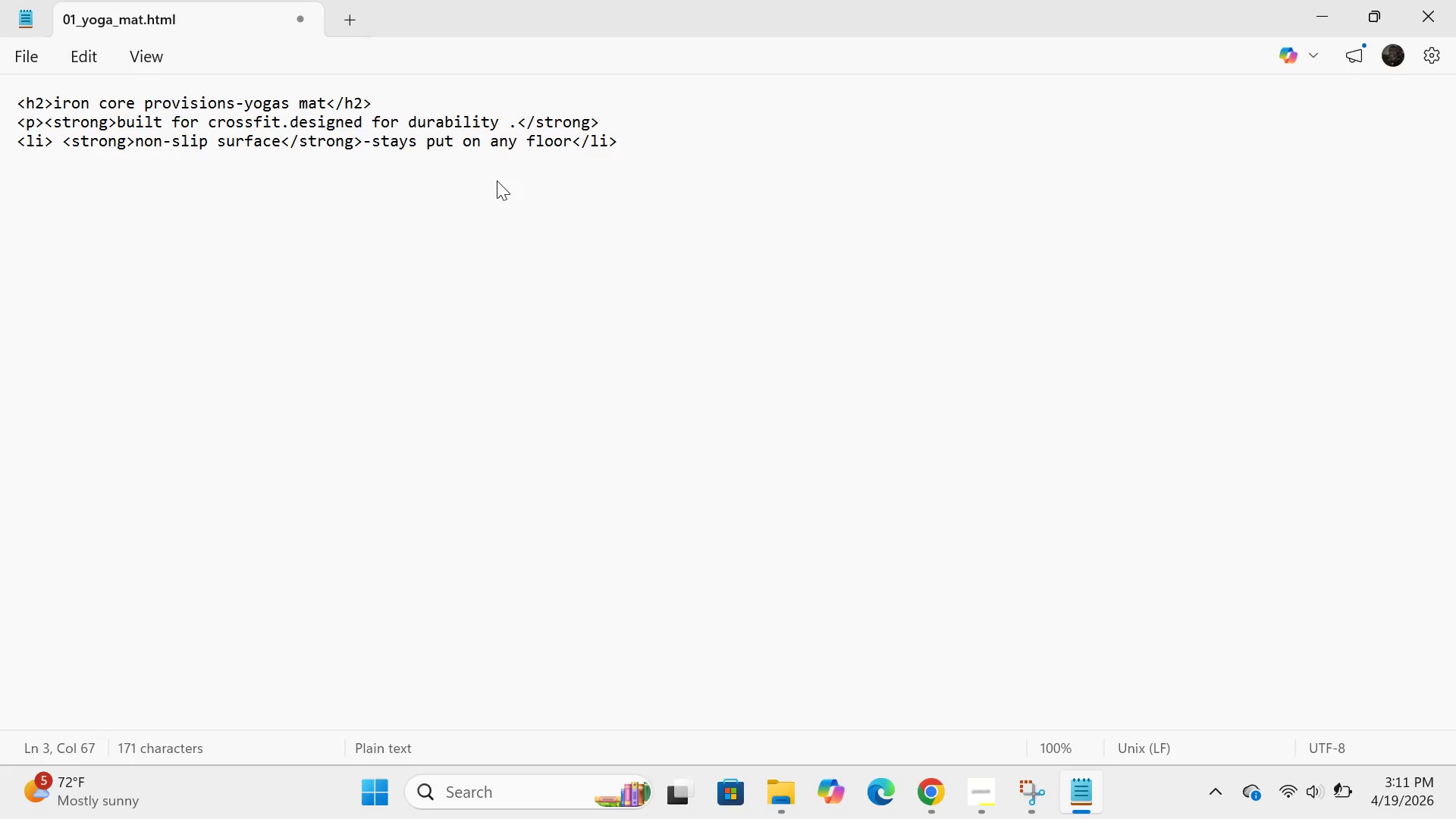 
key(Enter)
 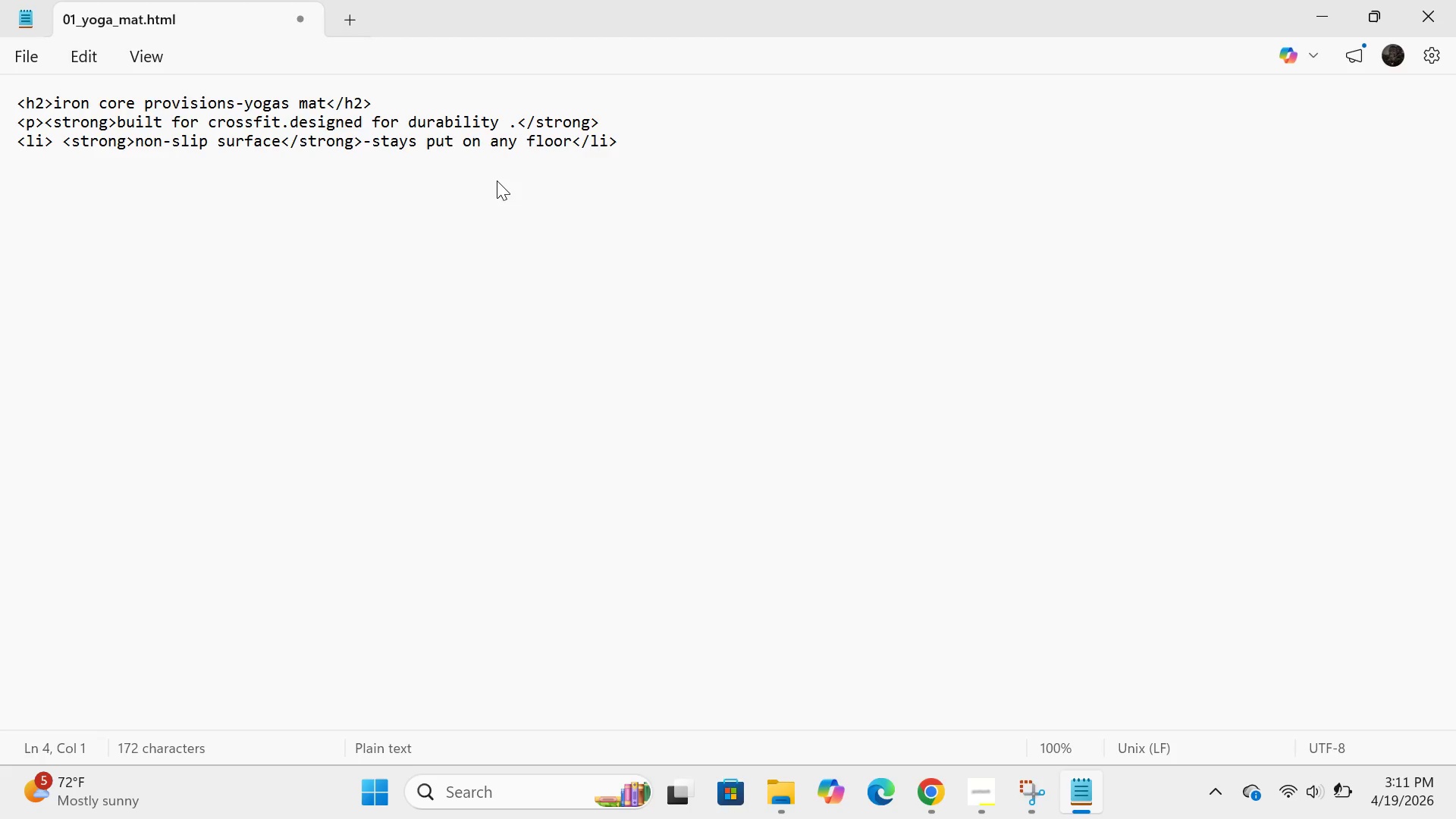 
type(<li> <strong )
key(Backspace)
type(>extra thick 1/2" cusion</strong>-no PVC,no latex</li>)
 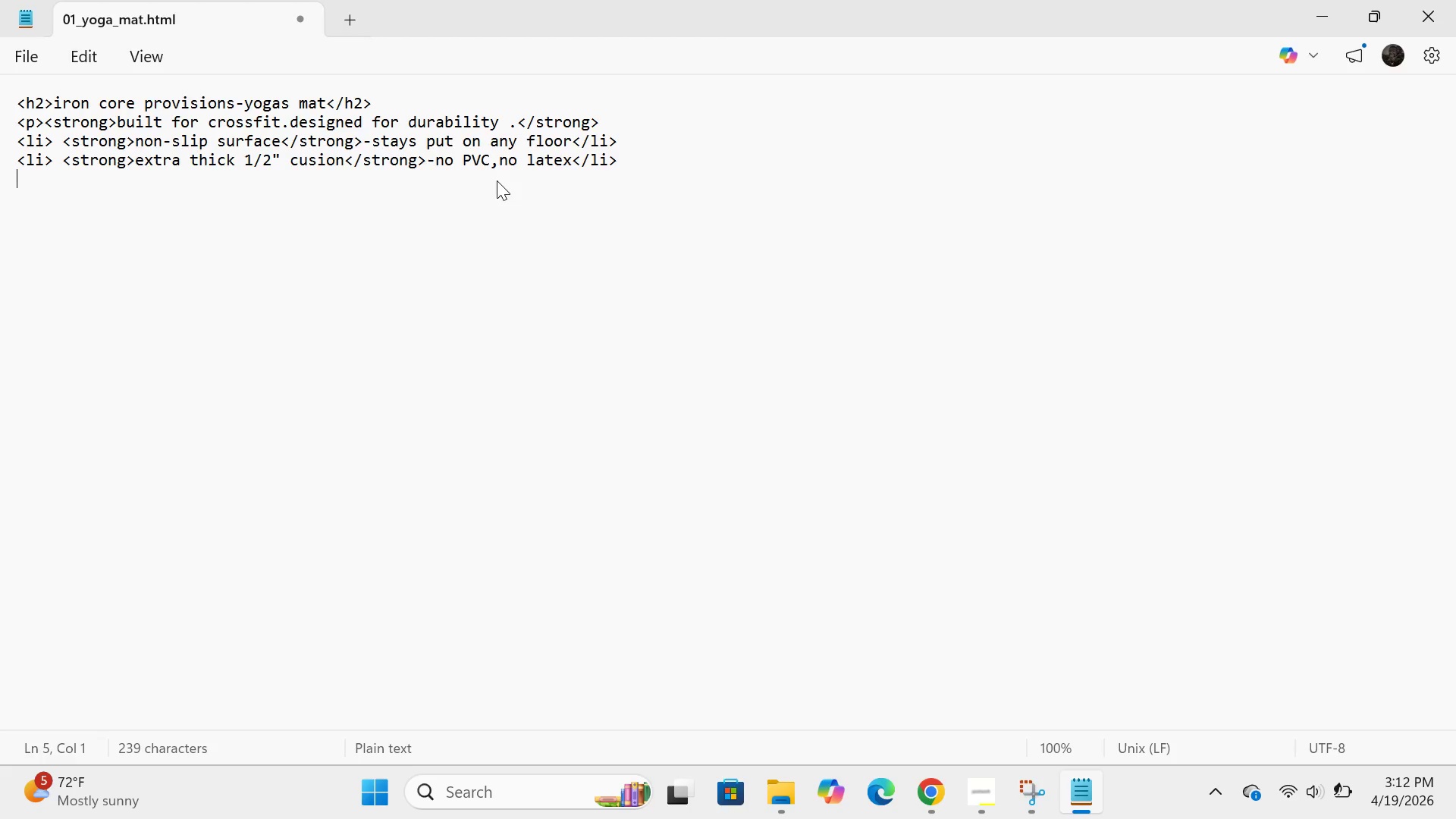 
 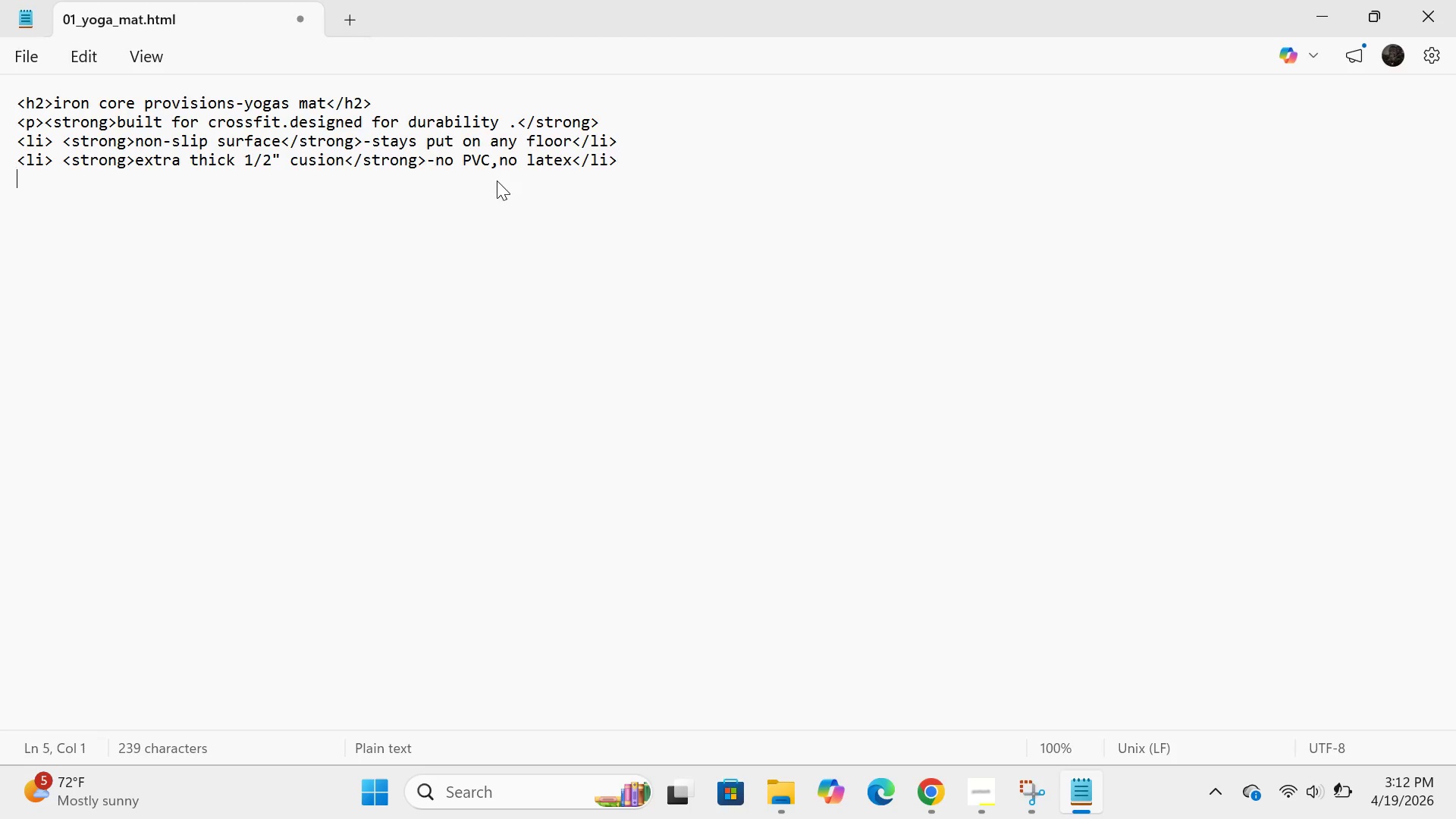 
key(Enter)
 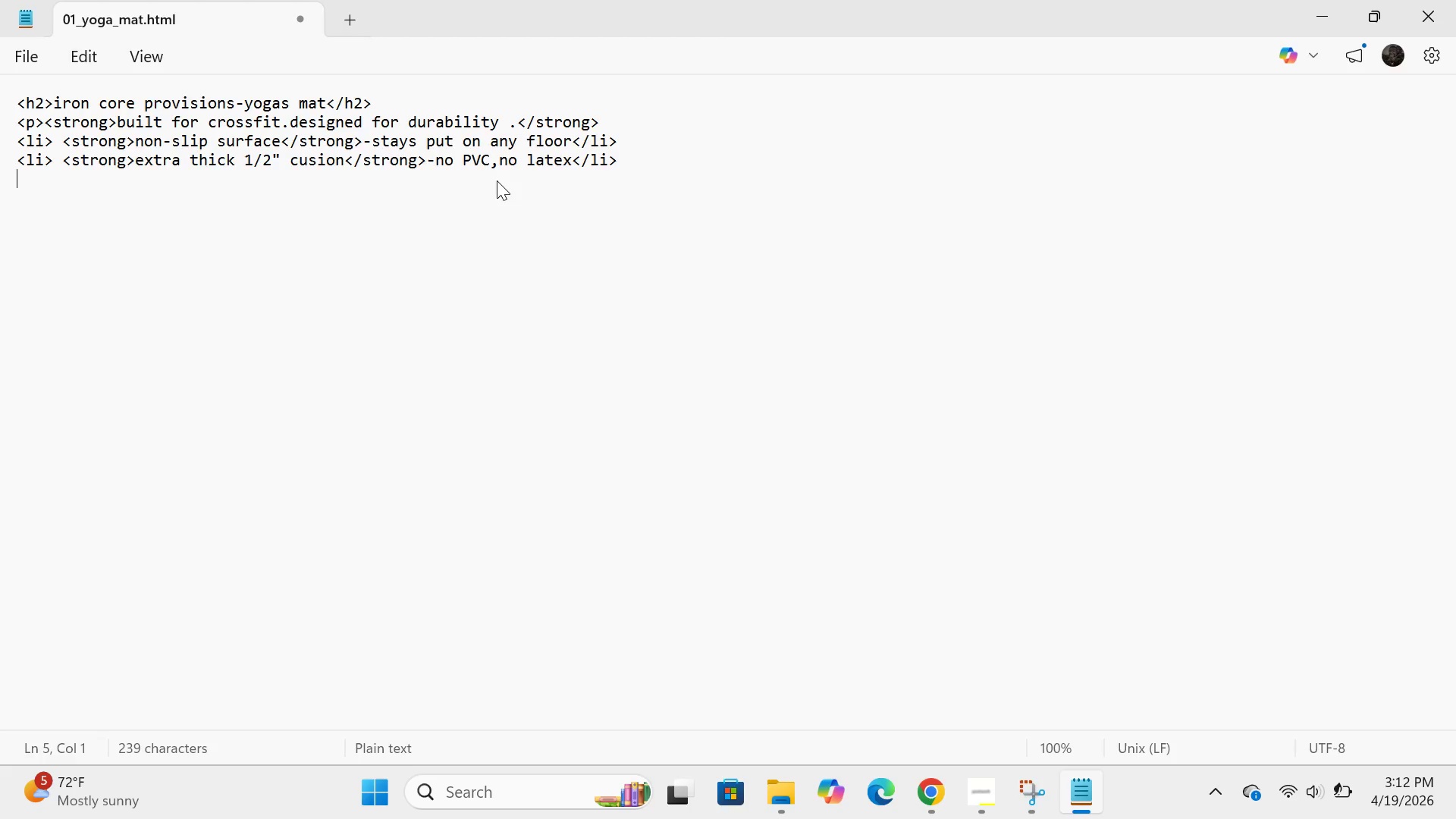 
type(<li> <strong )
key(Backspace)
type(>)
 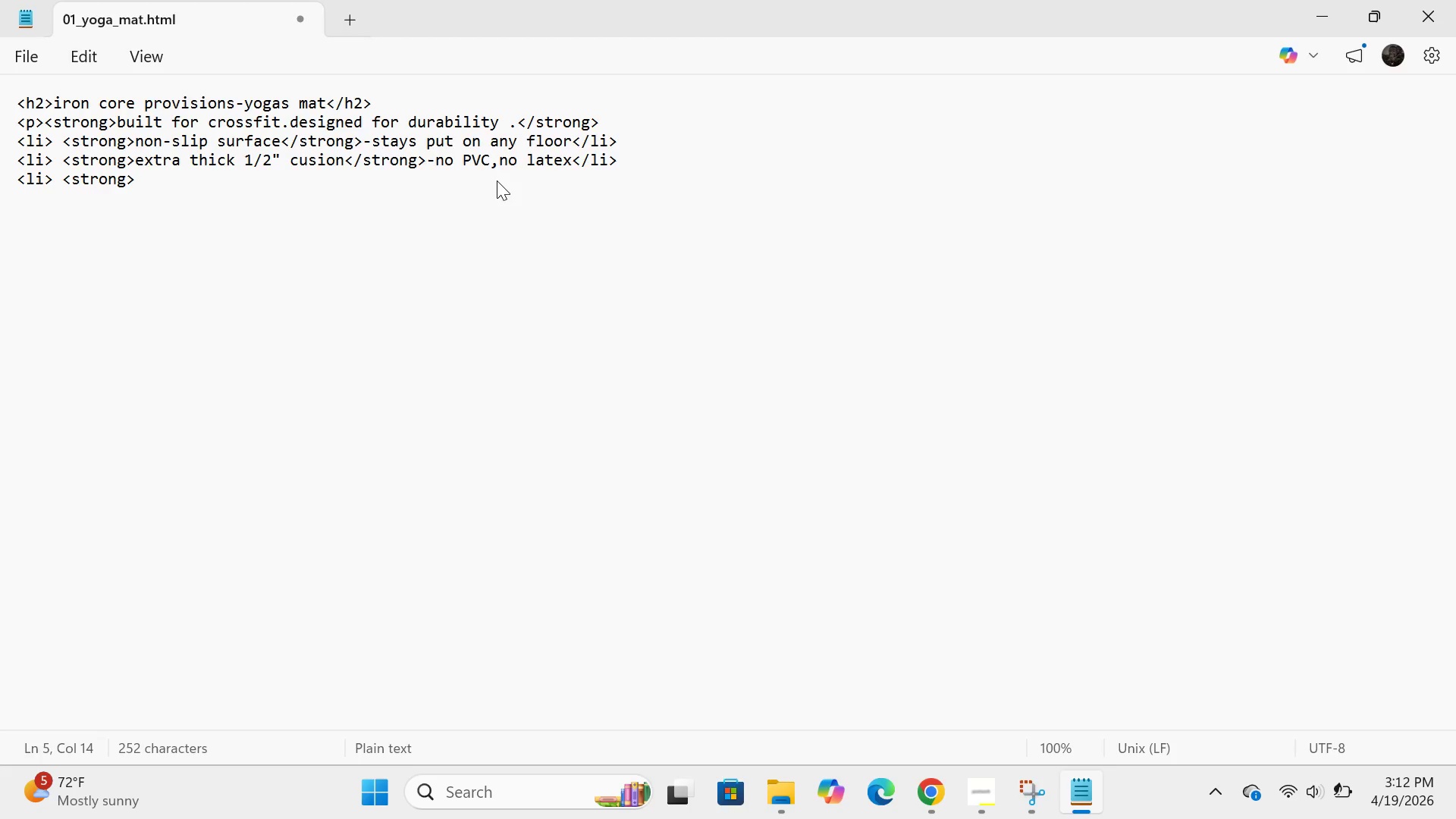 
type(eco0)
key(Backspace)
type(-)
 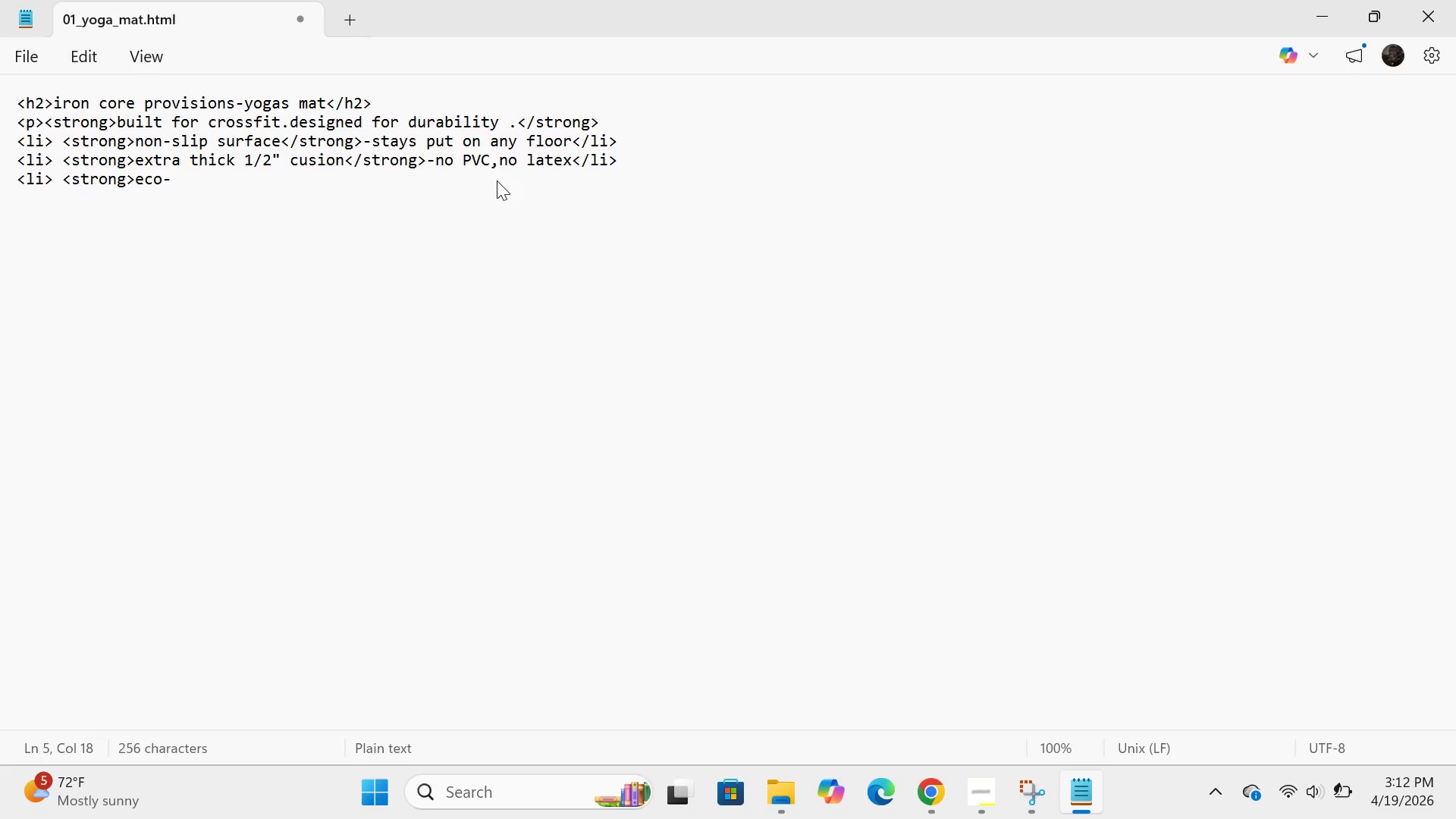 
type(friendly toe )
key(Backspace)
key(Backspace)
key(Backspace)
key(Backspace)
type(r)
key(Backspace)
type(e material</strong>-no pvc,no latex</li>)
 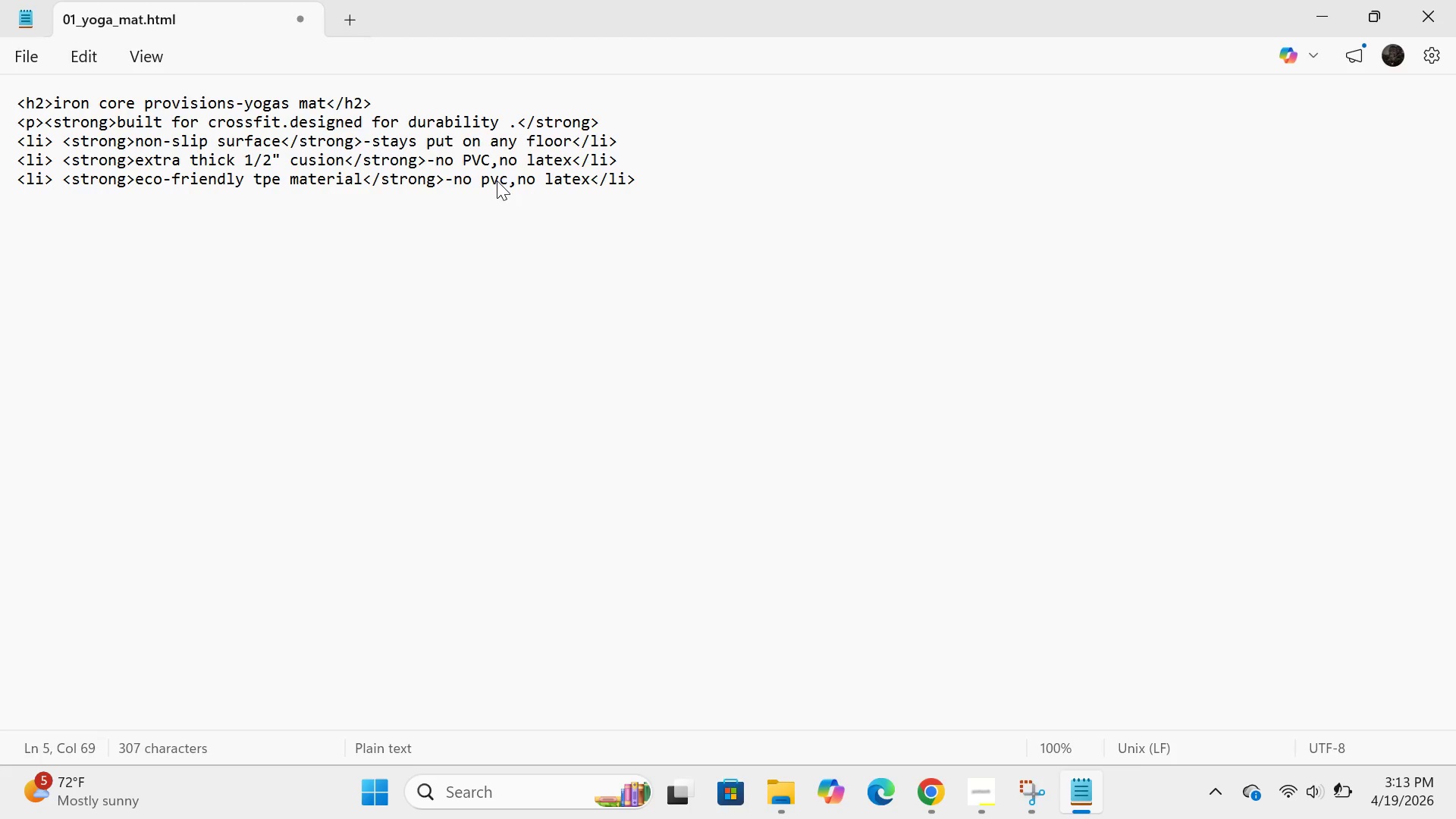 
key(Enter)
 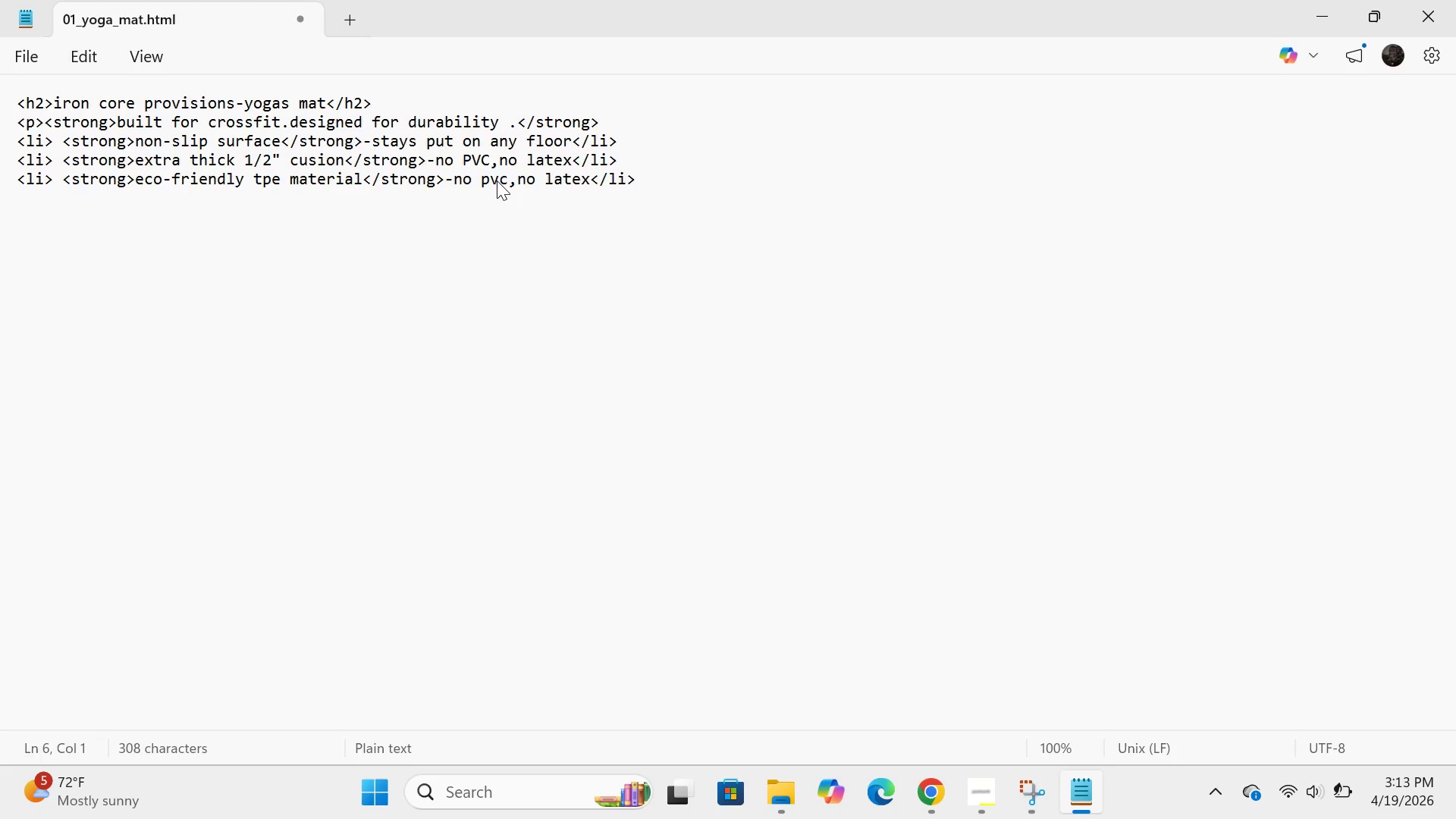 
wait(6.36)
 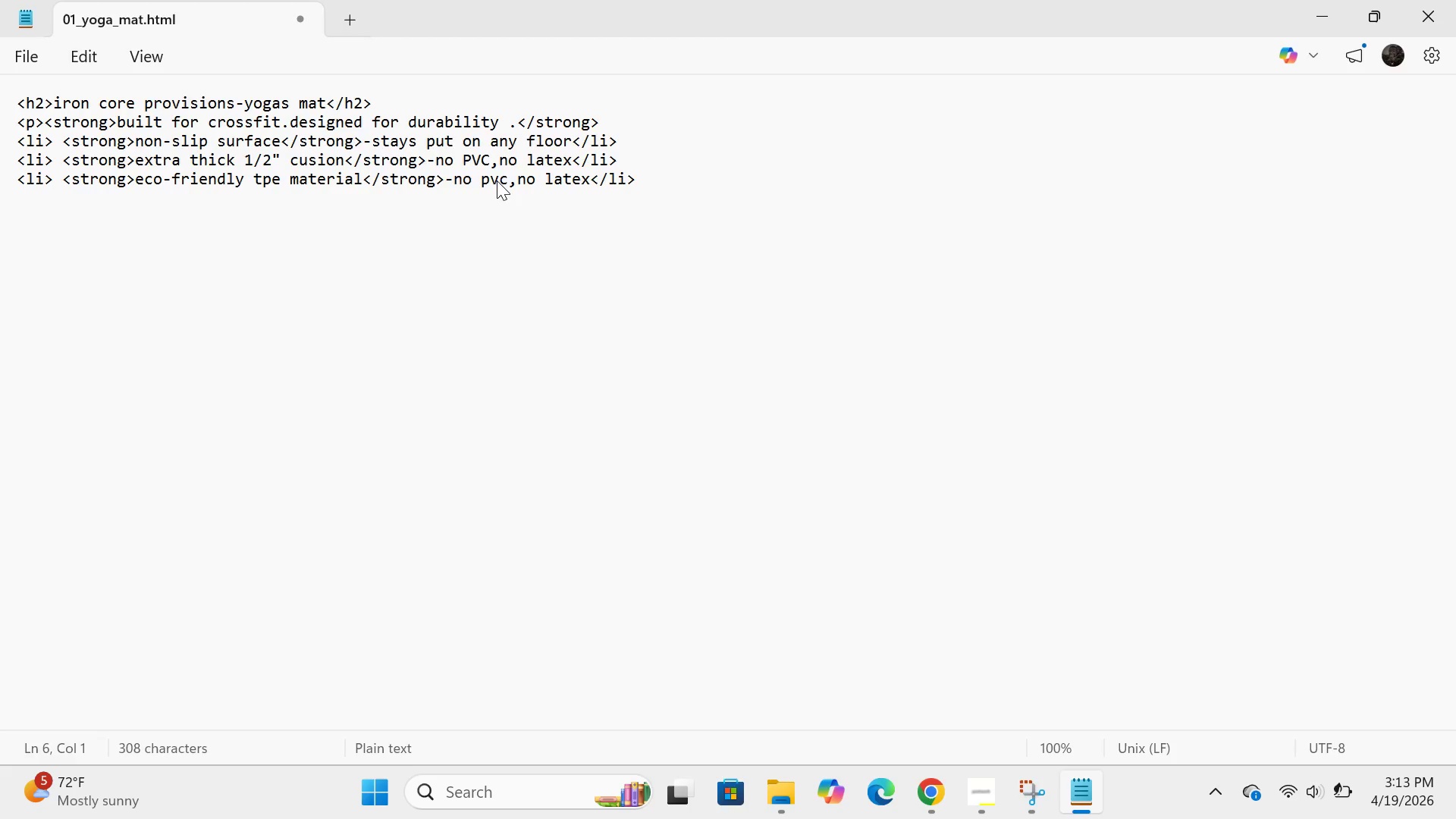 
type(<li?)
key(Backspace)
type(> <strong =)
key(Backspace)
key(Backspace)
type(>sweat0)
key(Backspace)
type(9)
key(Backspace)
type(-resu)
key(Backspace)
type(istant and eay to clean<')
key(Backspace)
type(/trong>-just wipe down<-)
key(Backspace)
type(/li>)
 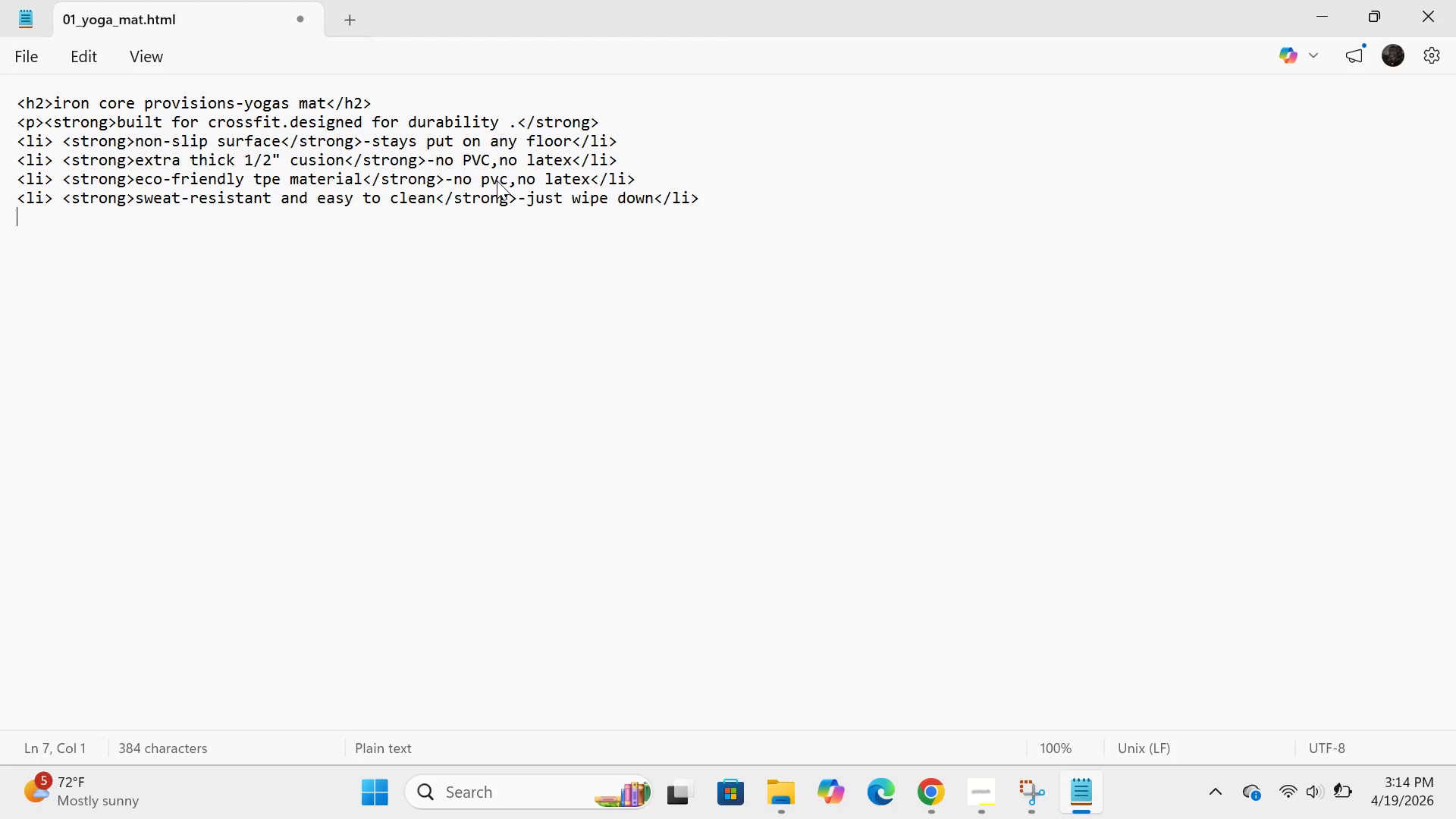 
 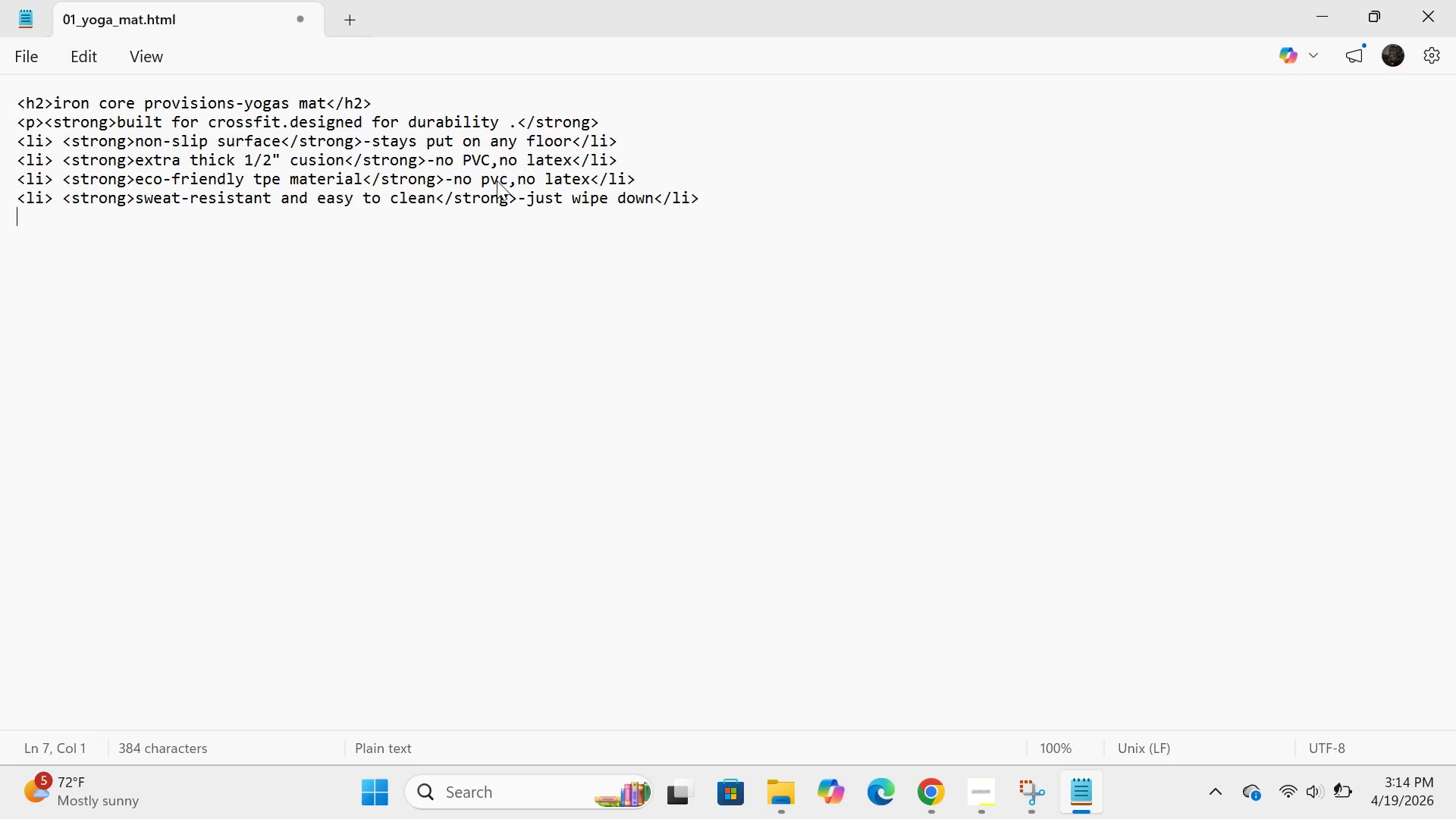 
key(Enter)
 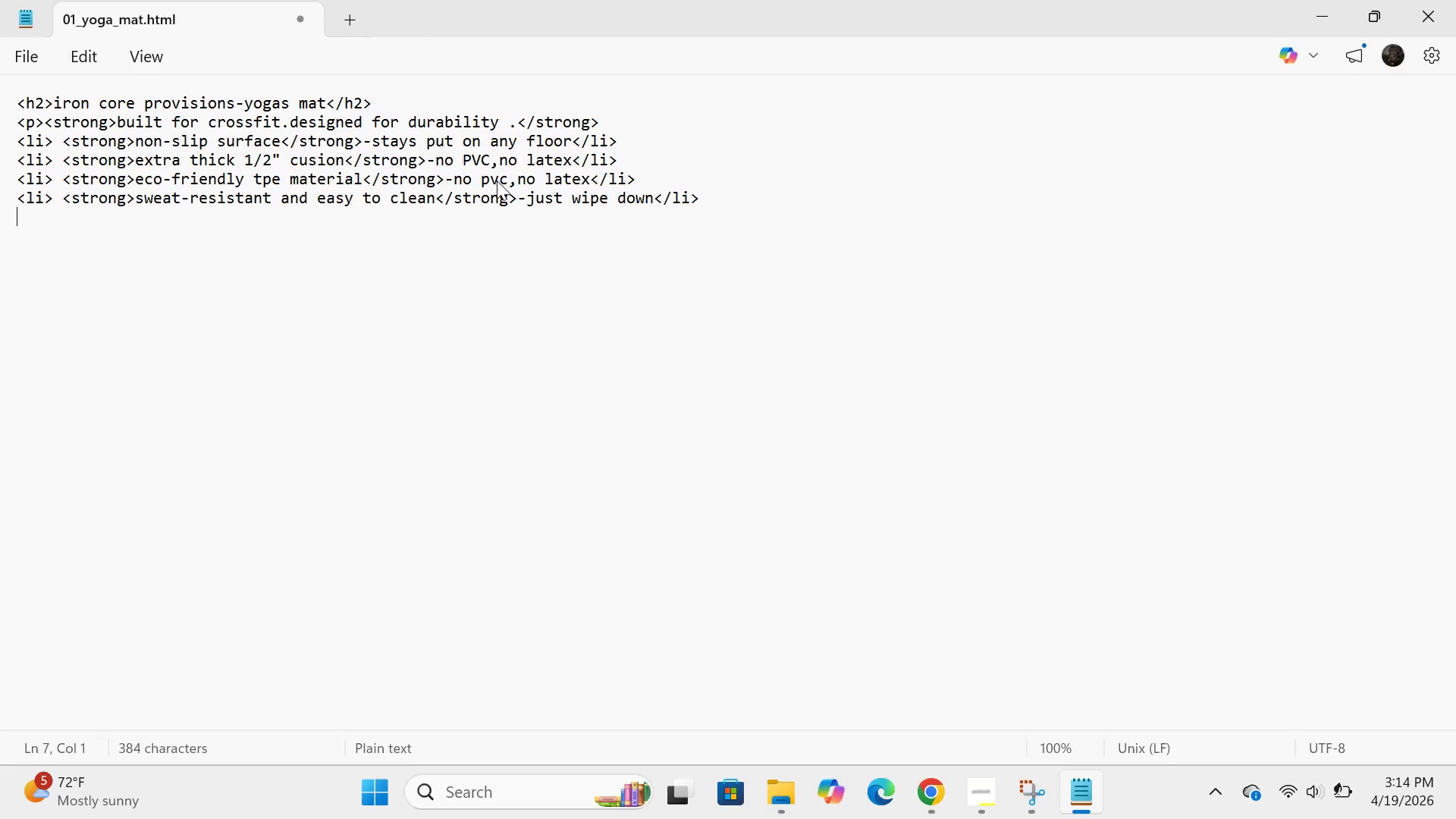 
type(<li> <strong>includes carring strap</strong>=)
key(Backspace)
type(-r)
key(Backspace)
type(eayy)
key(Backspace)
key(Backspace)
type(sy transport </li>)
 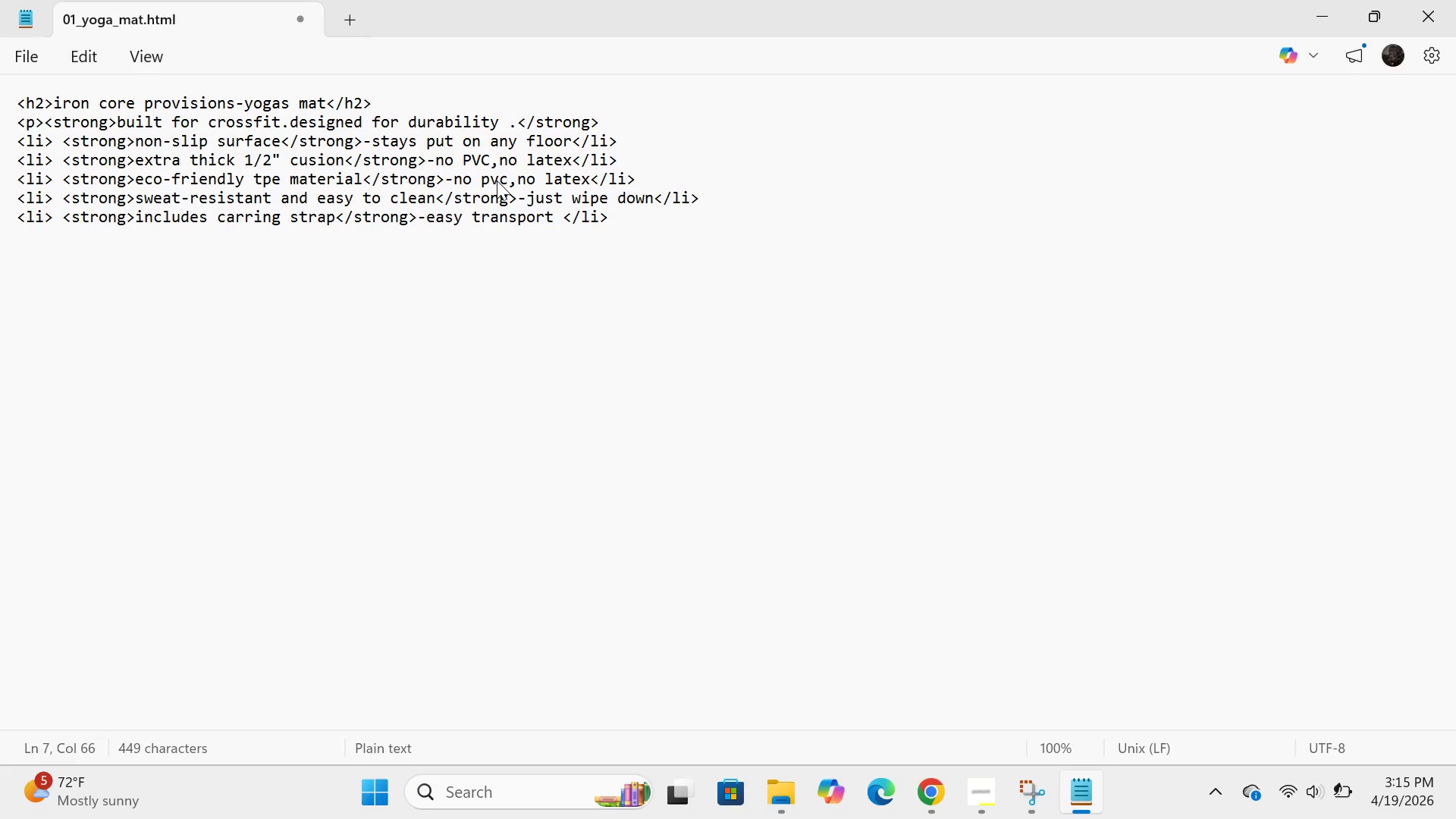 
key(Enter)
 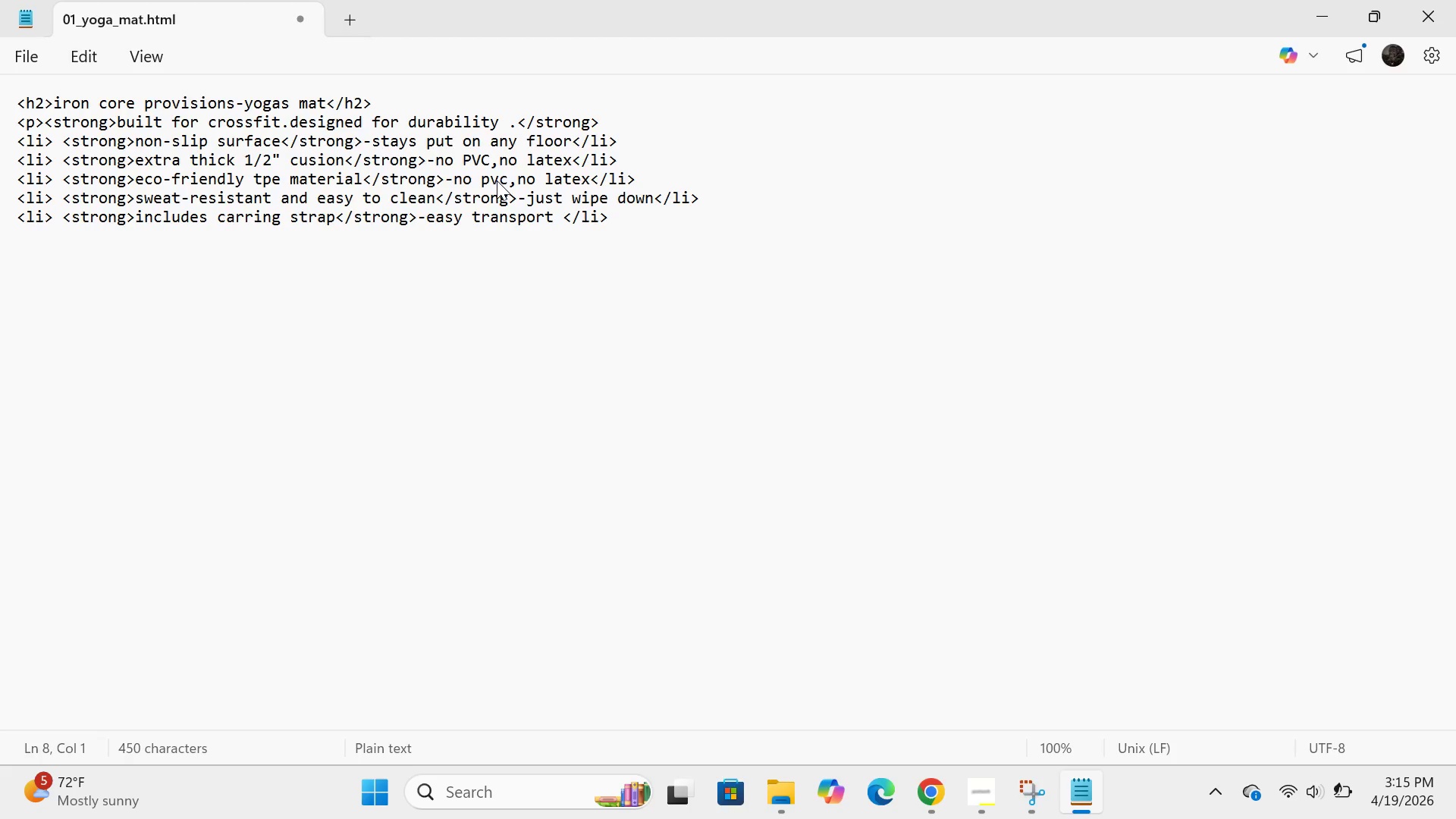 
type(</ul>)
 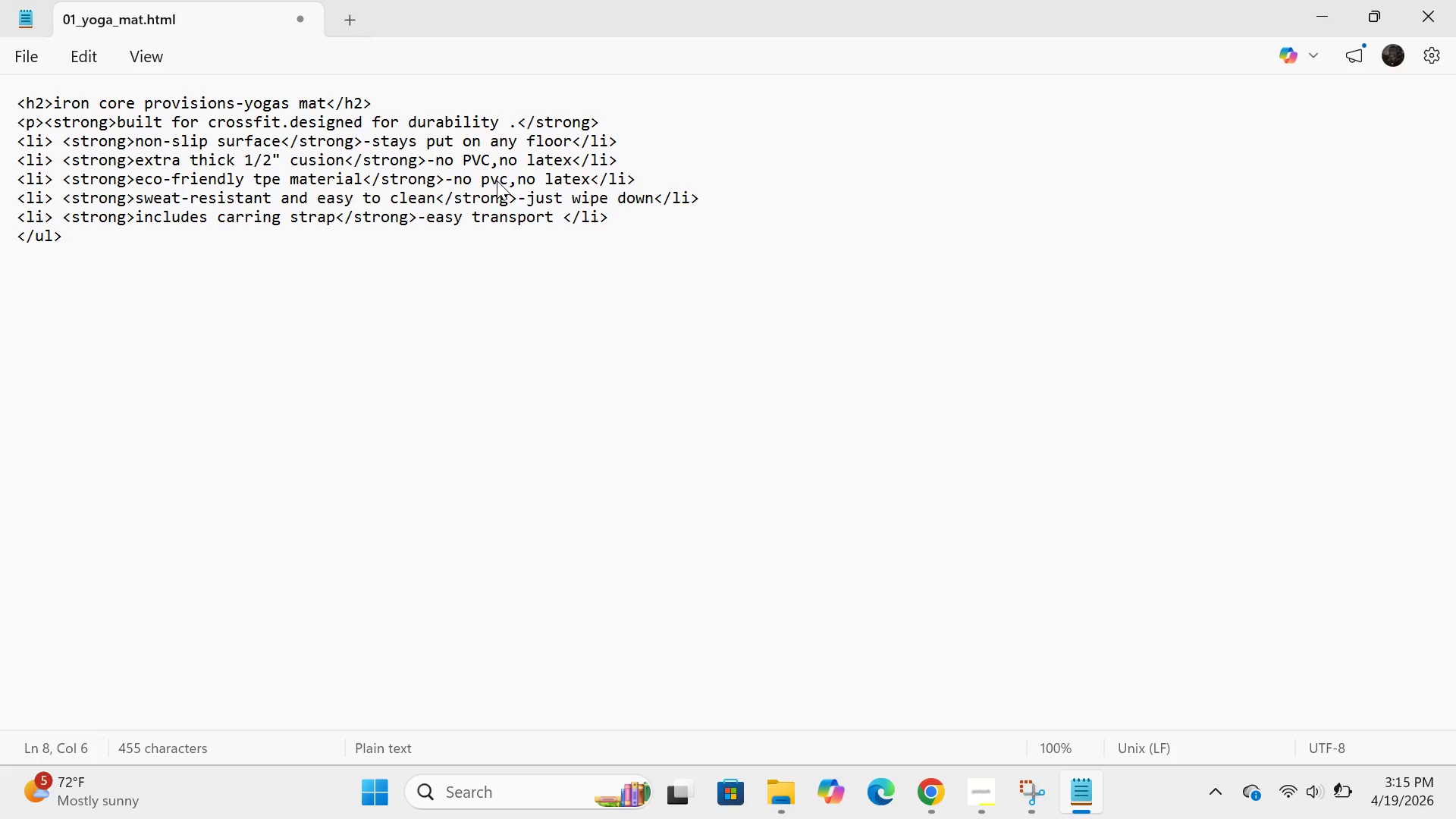 
key(Enter)
 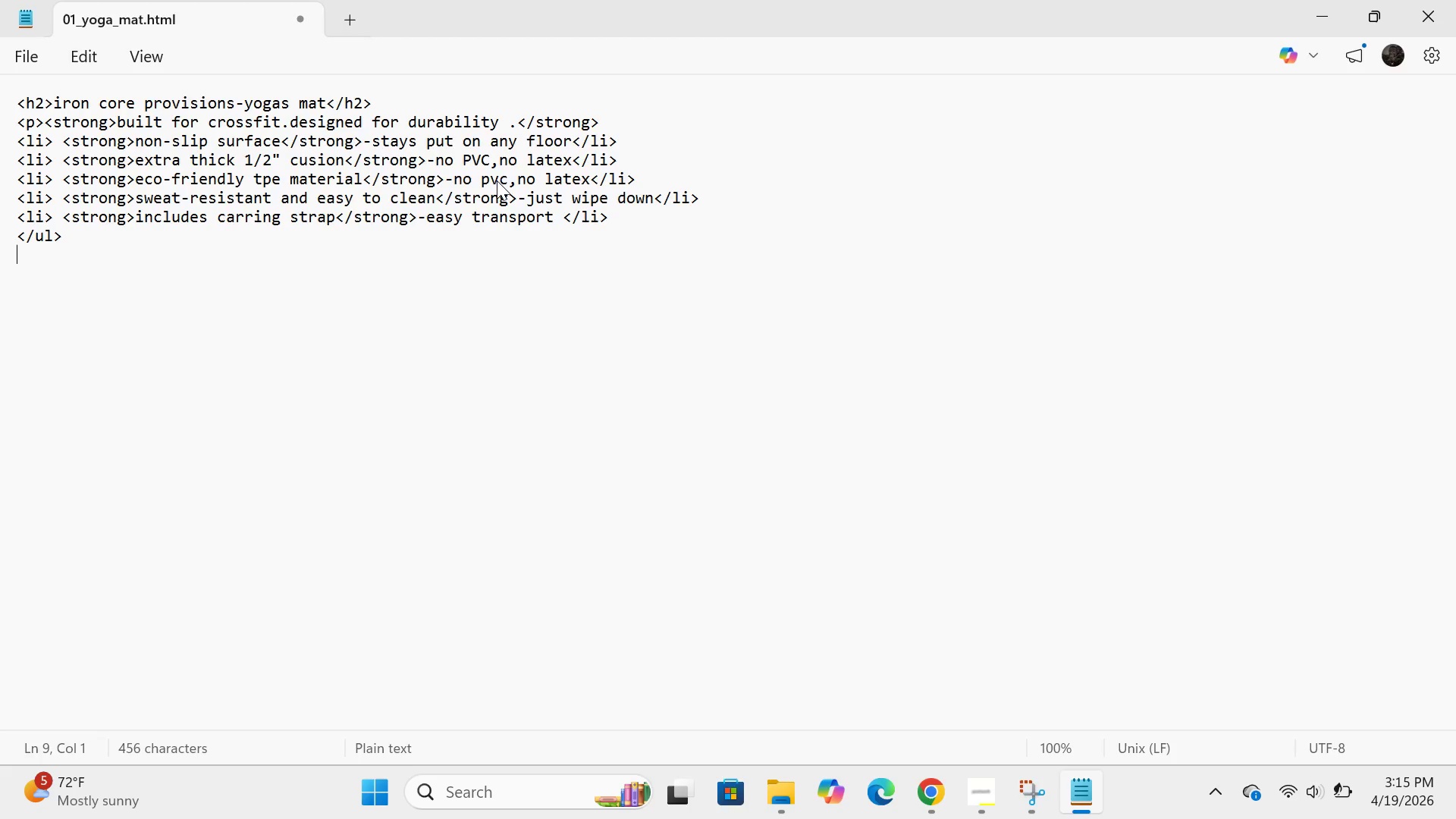 
type(<o)
key(Backspace)
type(p><em>trusted by home gym owm)
key(Backspace)
type(ners.iron cor )
key(Backspace)
type(e provisions-gear the actuall)
 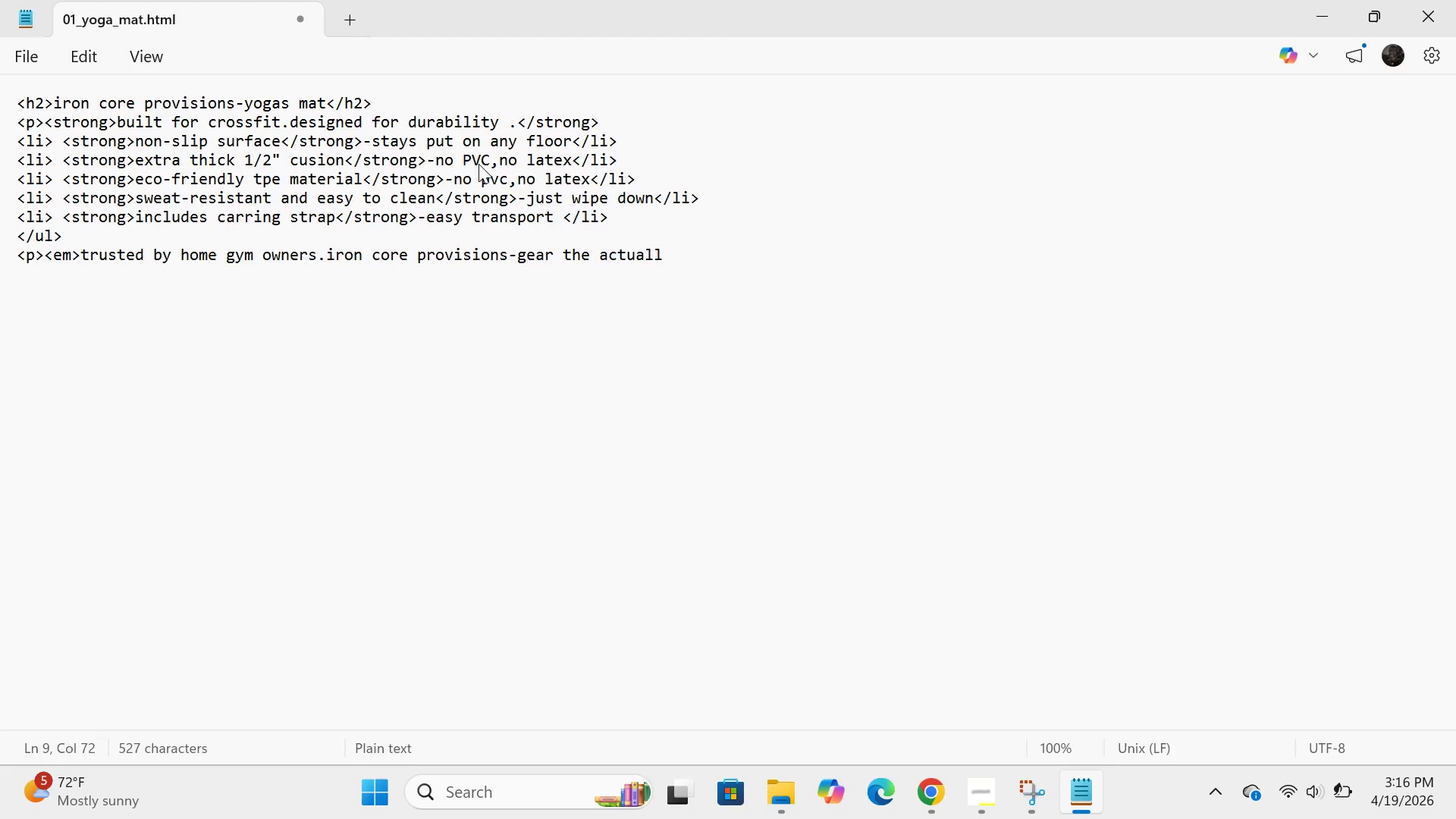 
type(y wot)
key(Backspace)
type(rks.</em><.p)
key(Backspace)
key(Backspace)
type(/p>)
 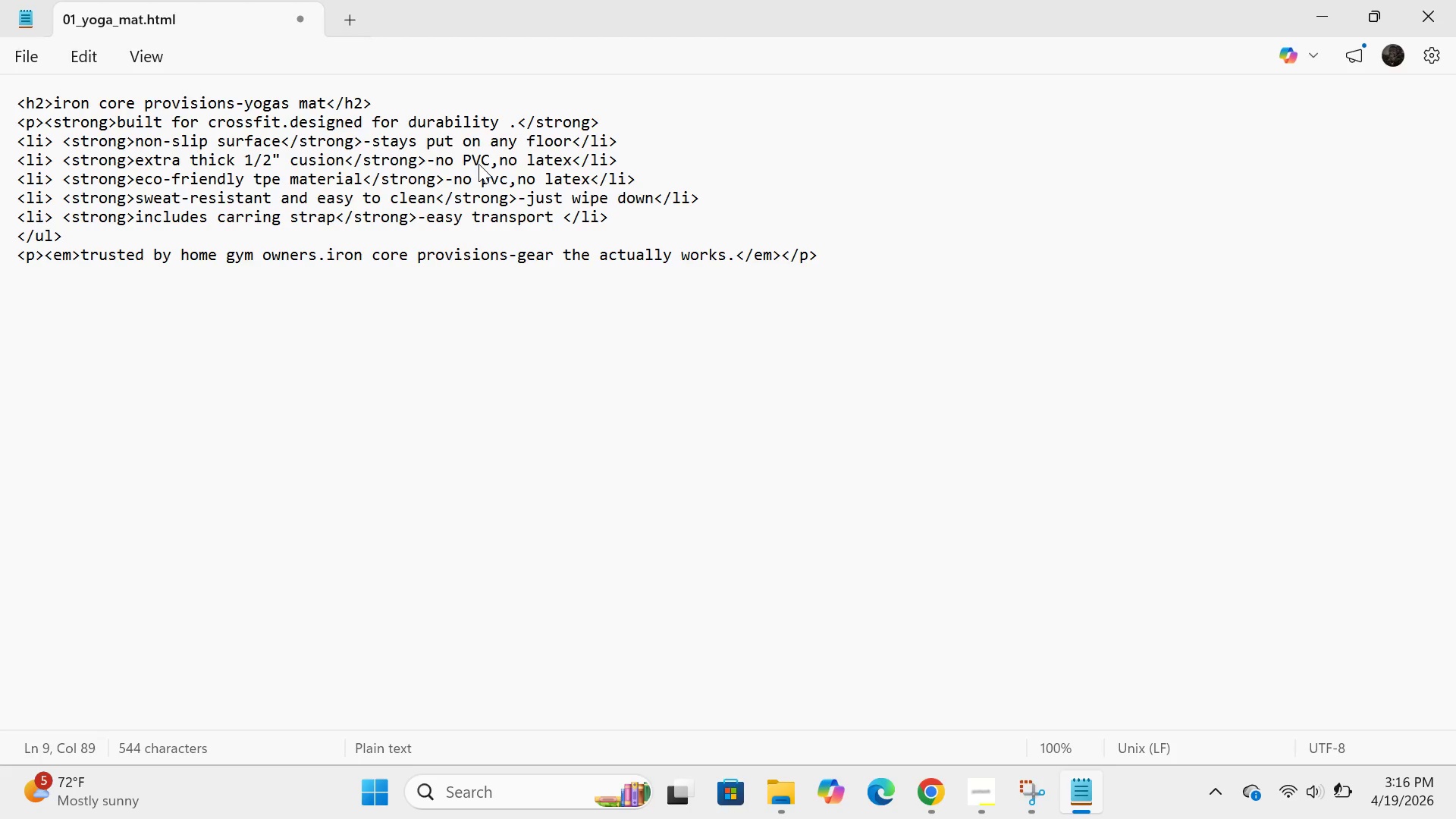 
hold_key(key=ControlLeft, duration=1.3)
 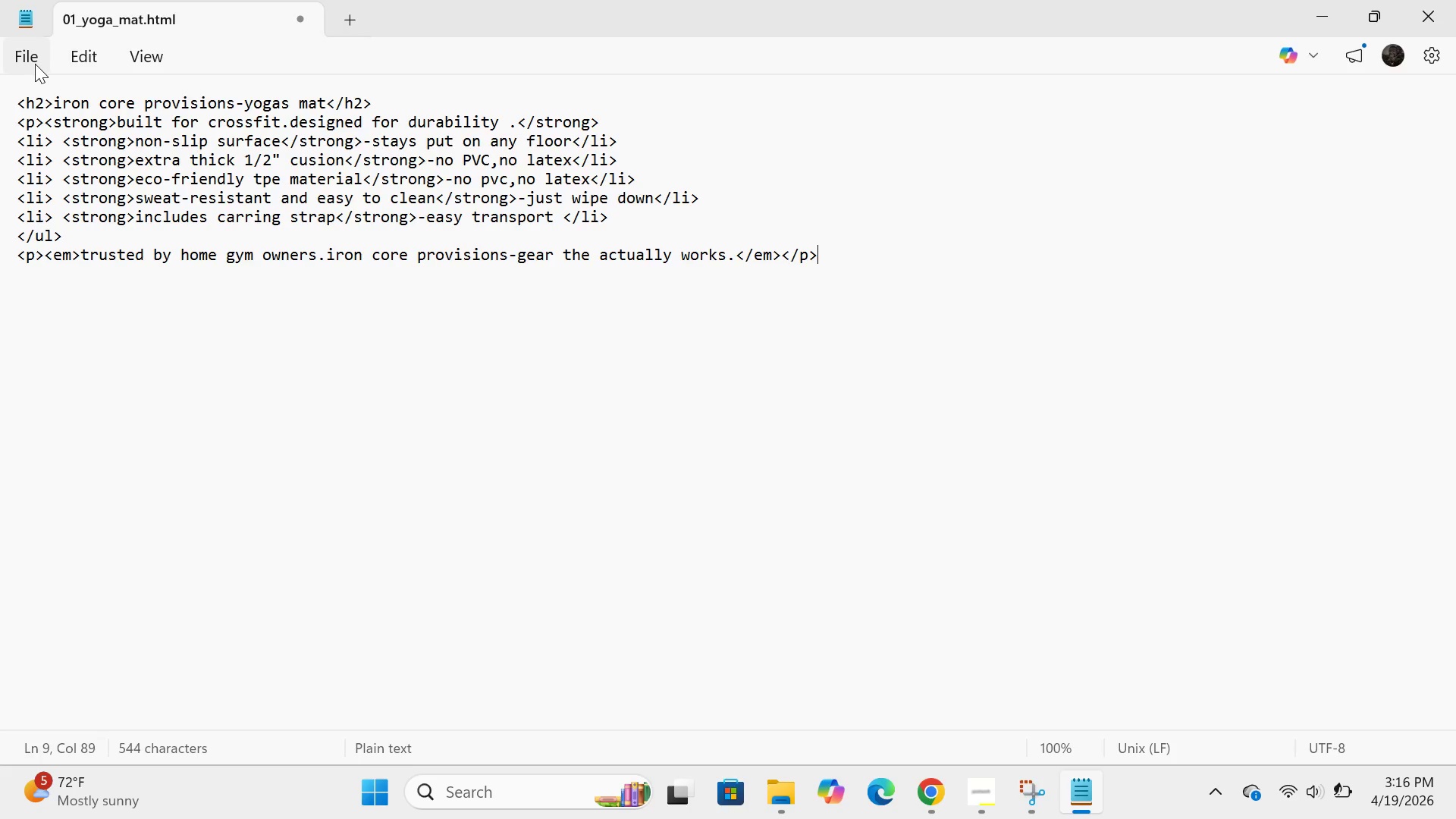 
hold_key(key=V, duration=0.48)
 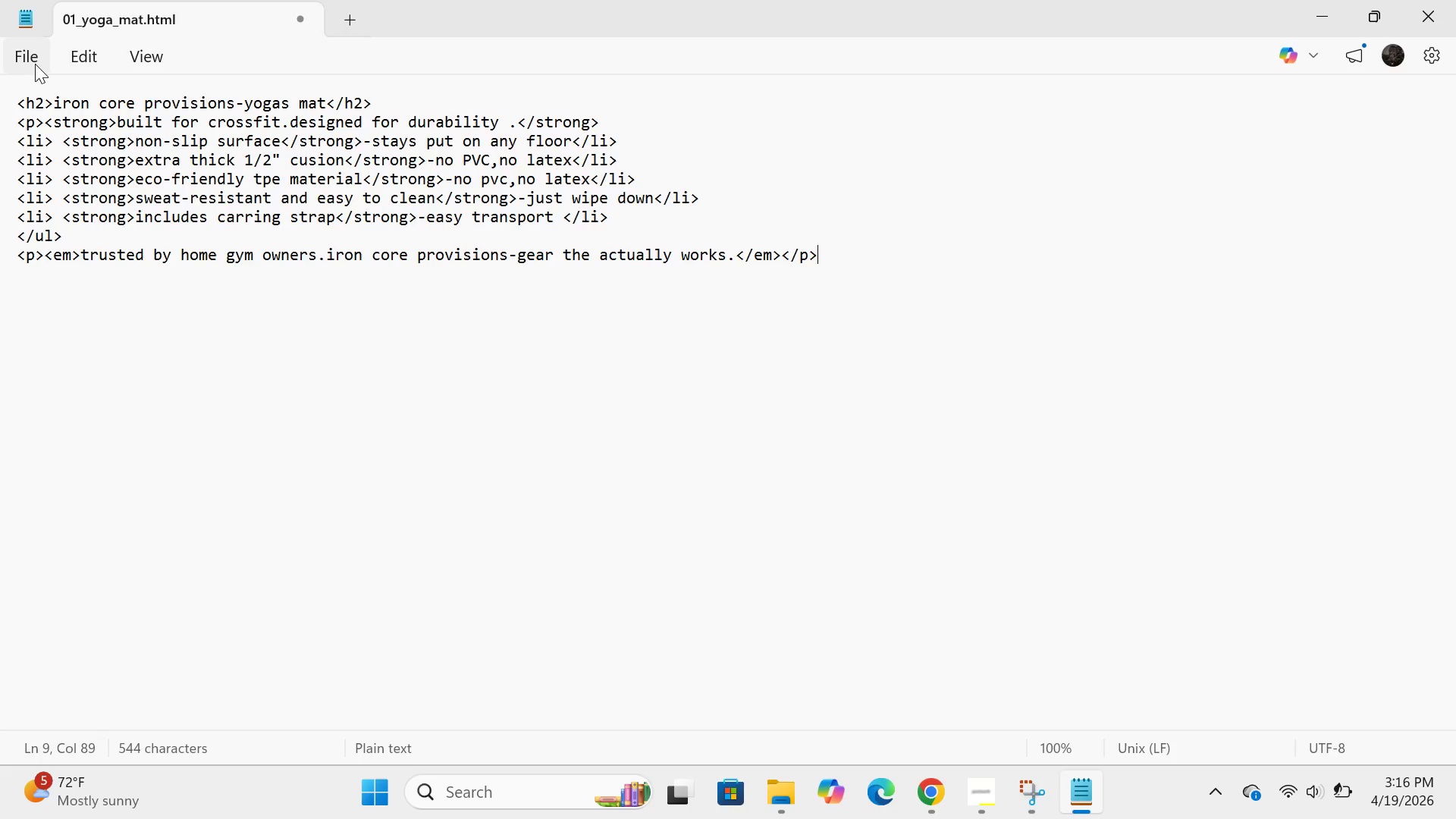 
left_click([35, 64])
 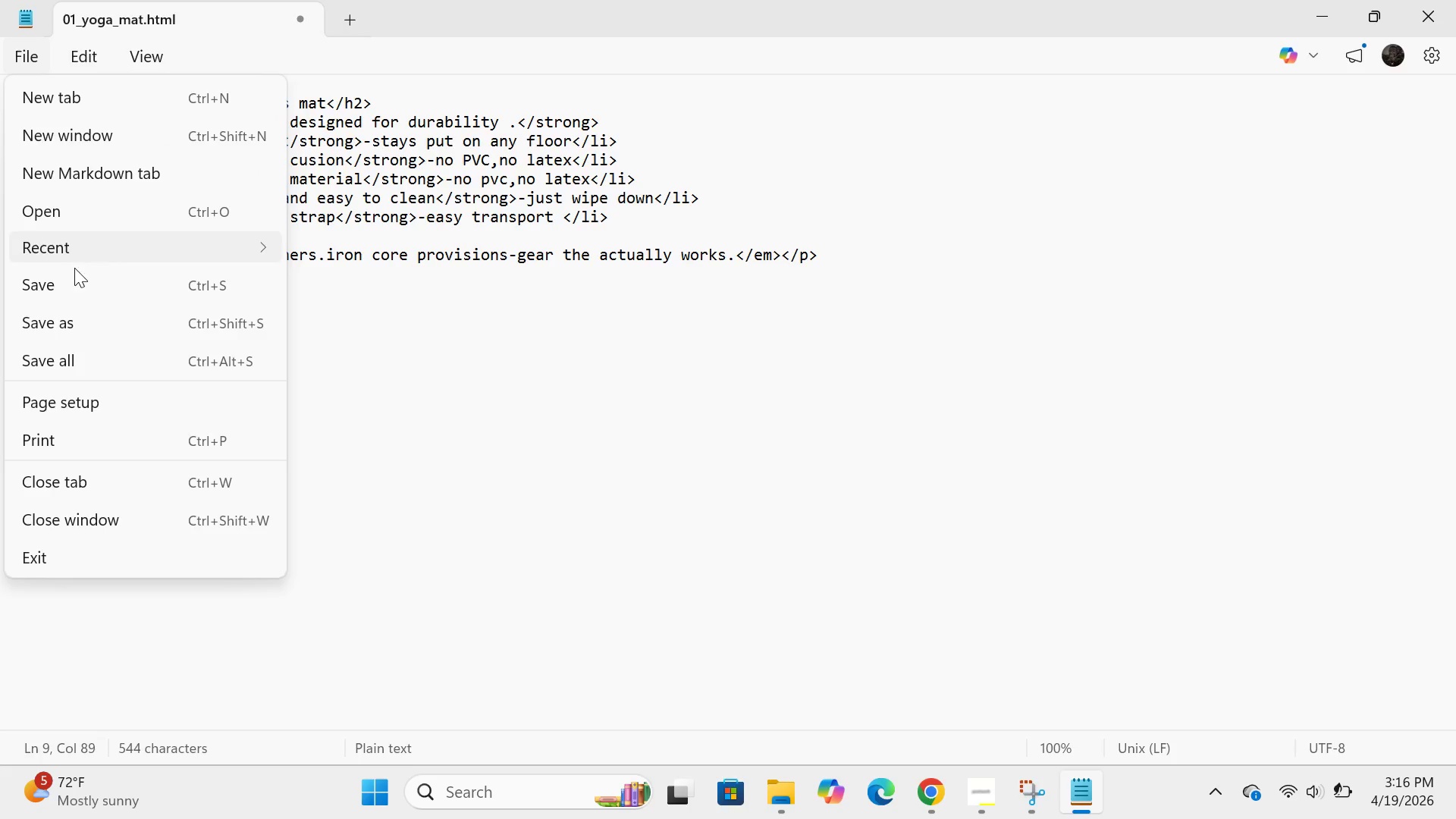 
left_click([65, 290])
 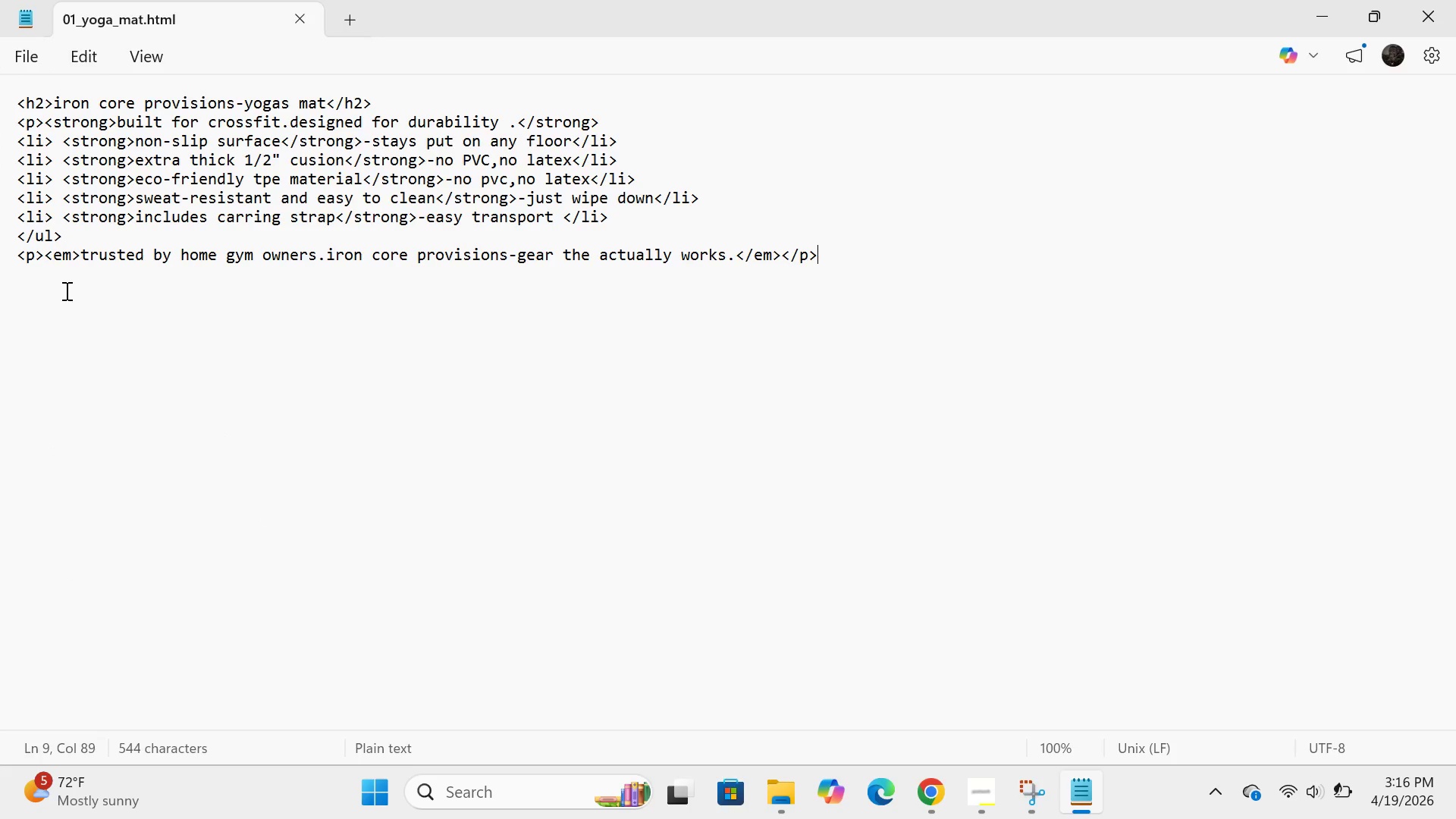 
hold_key(key=ControlLeft, duration=0.98)
 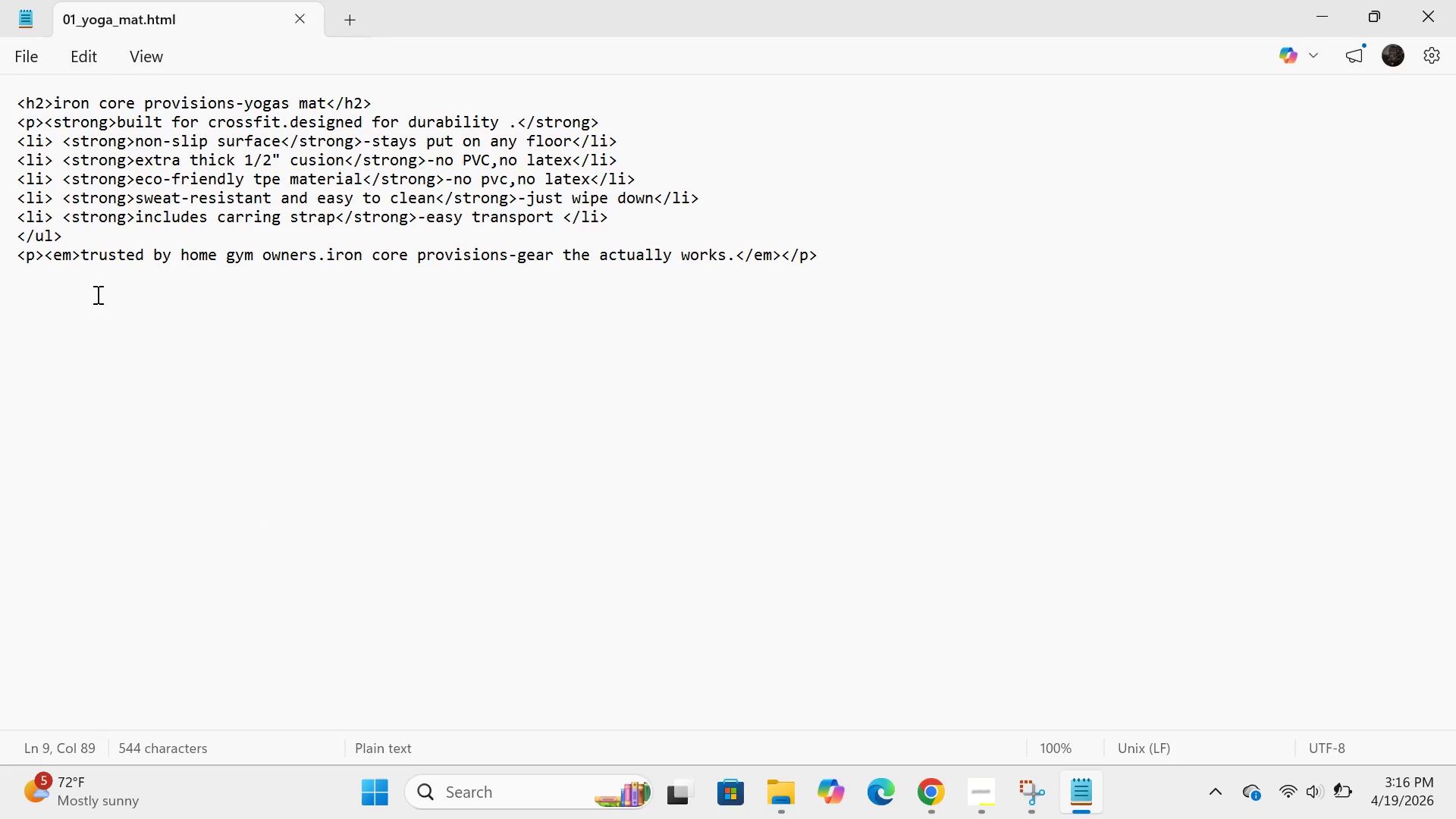 
hold_key(key=S, duration=0.48)
 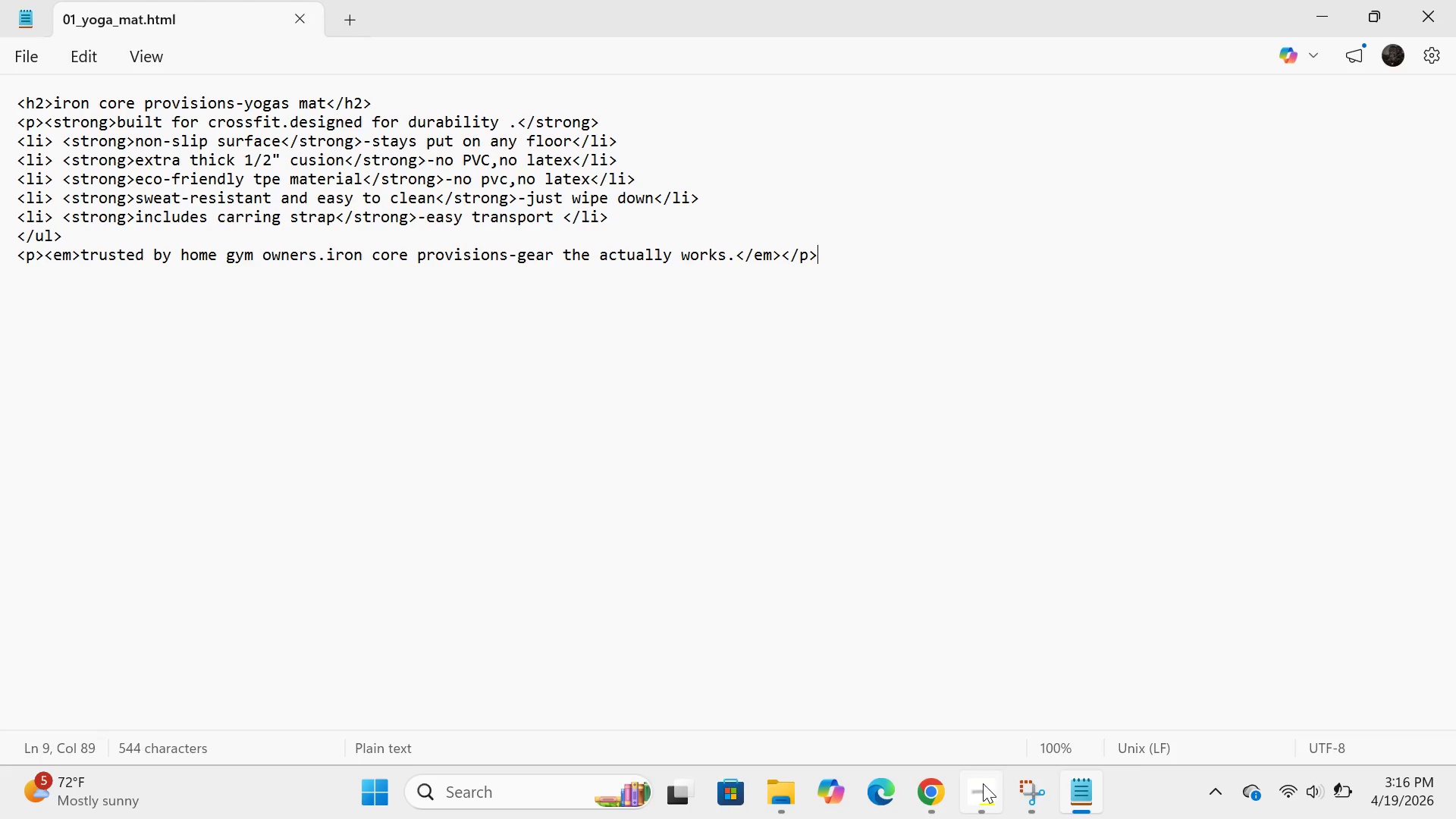 
left_click([977, 783])